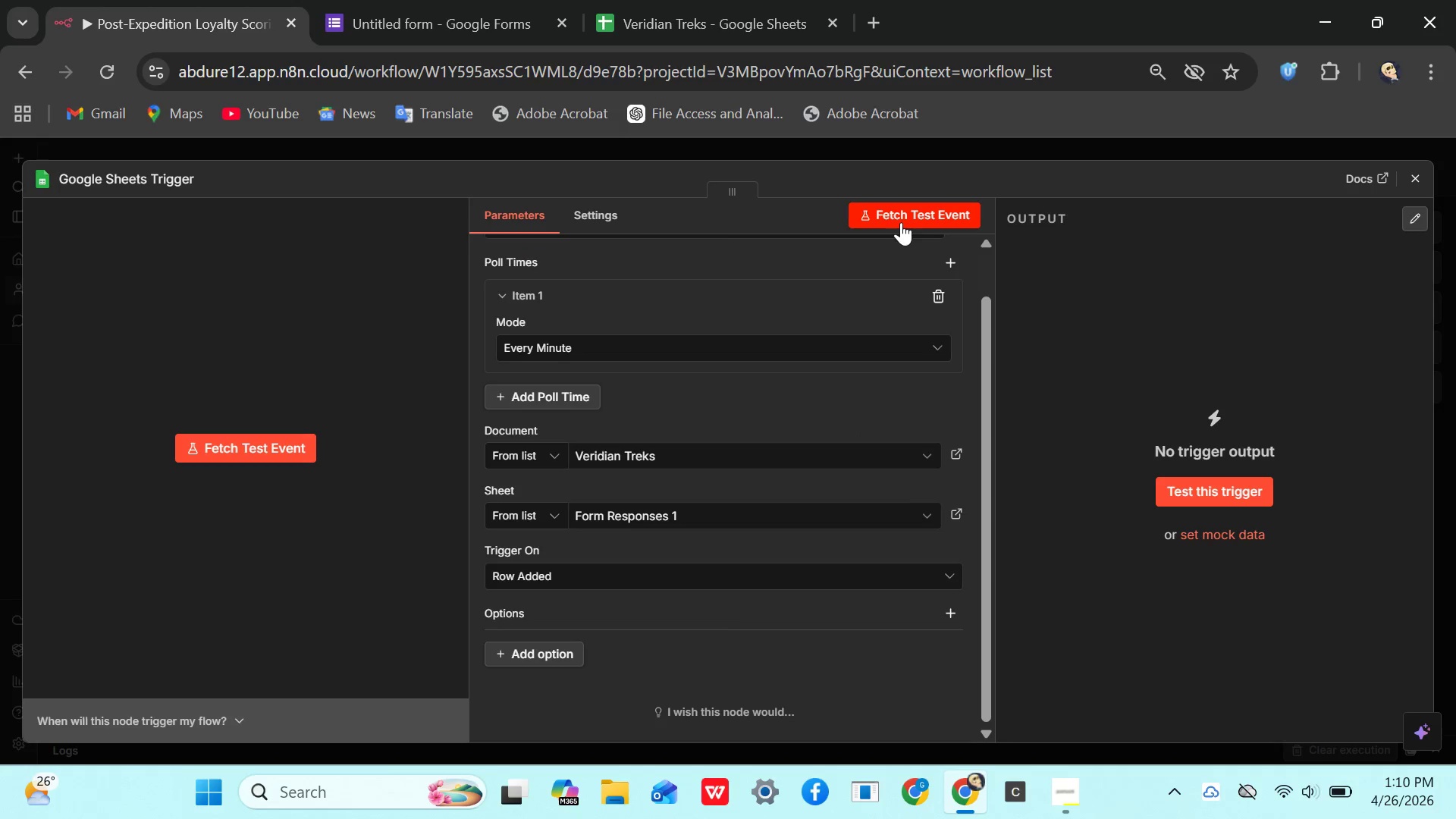 
left_click([900, 217])
 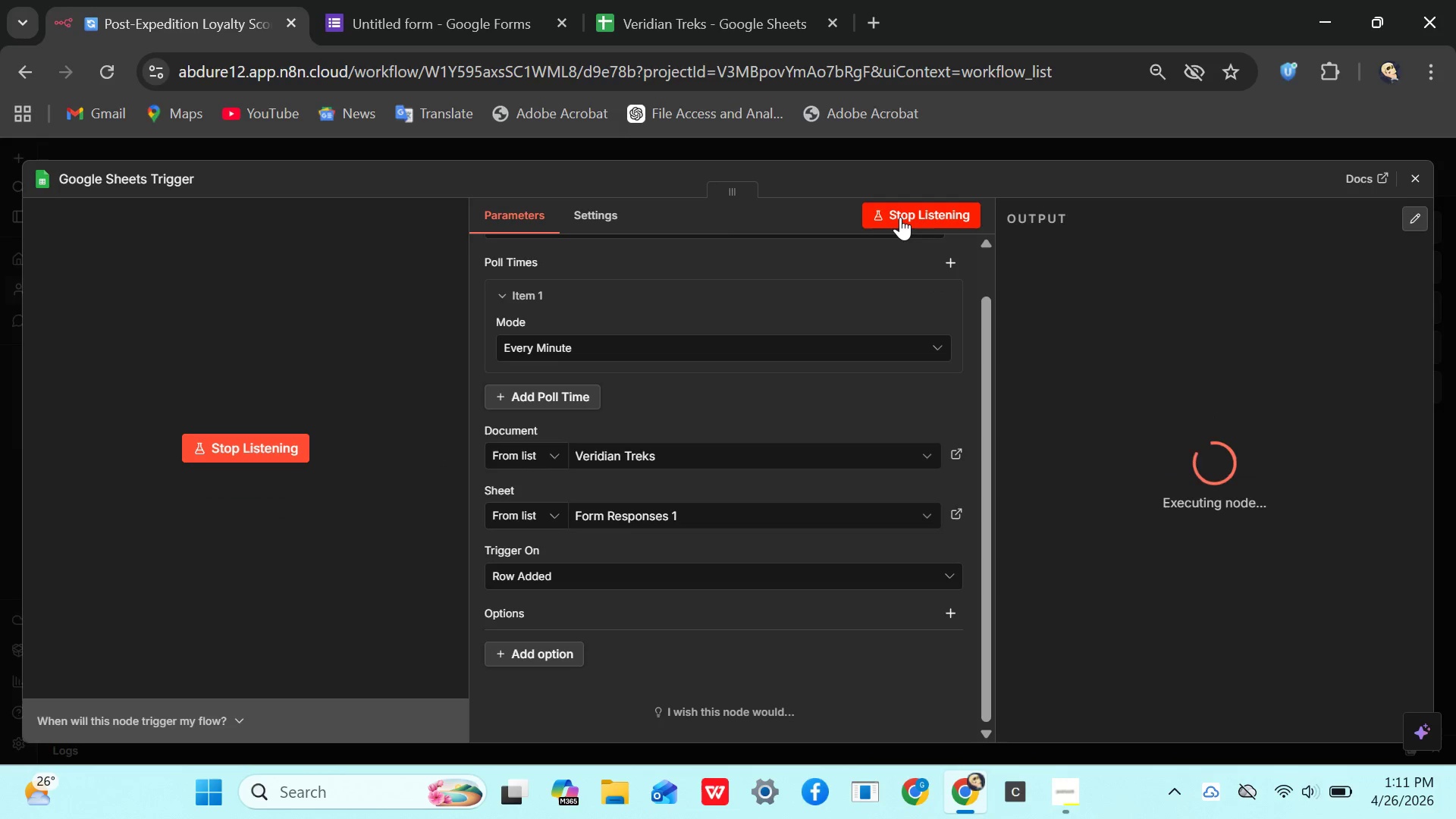 
mouse_move([1163, 328])
 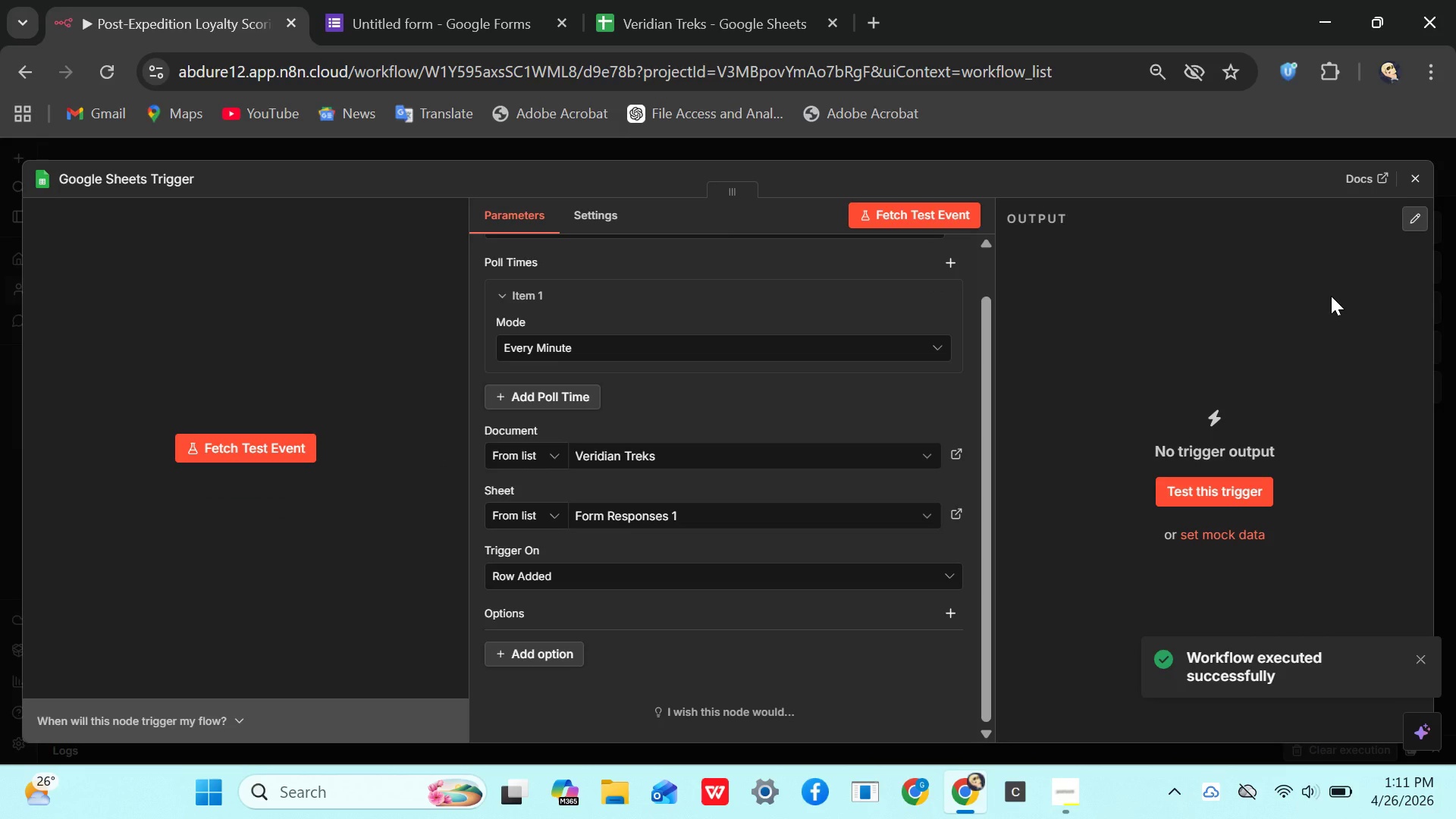 
mouse_move([1411, 190])
 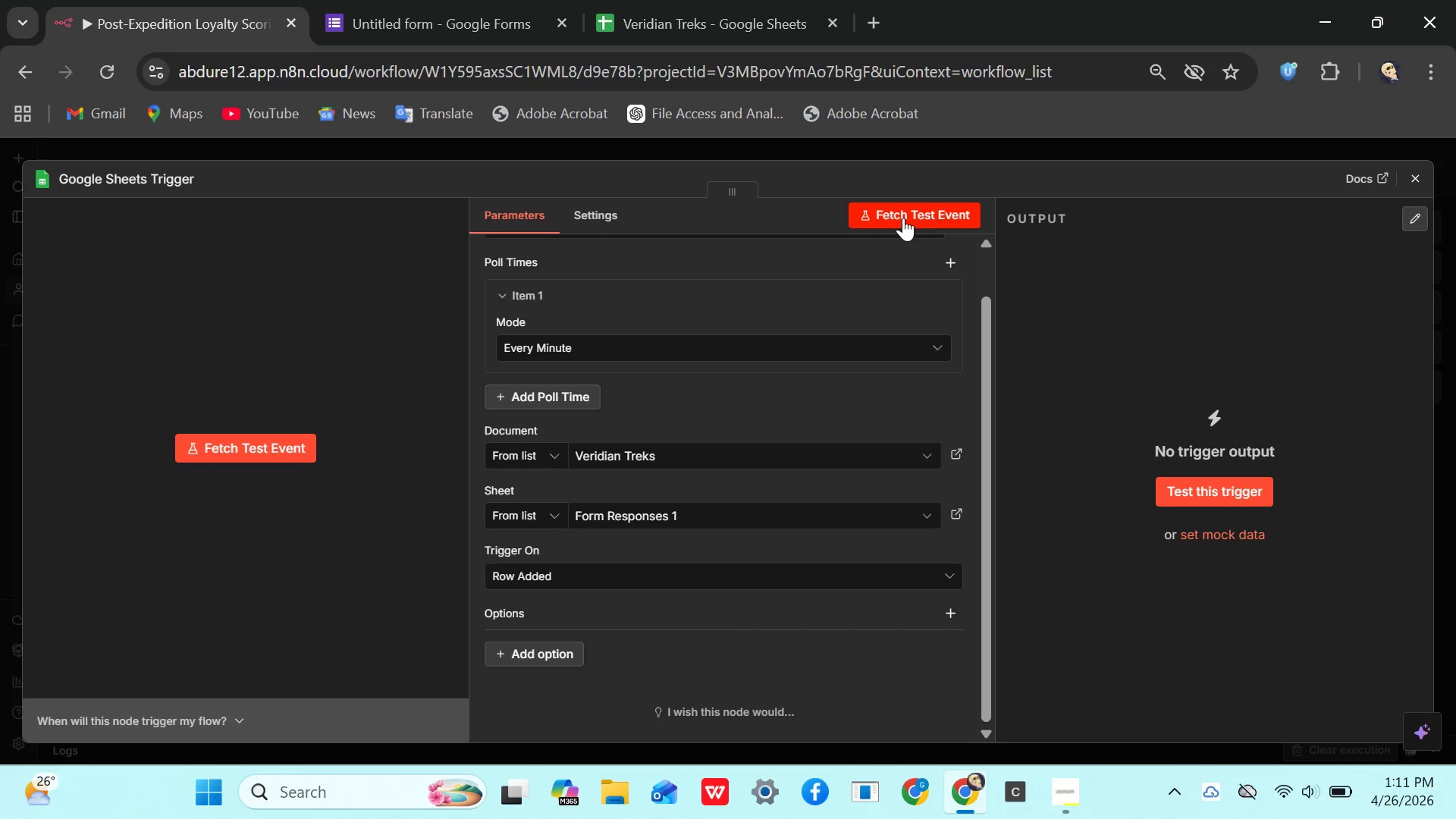 
left_click([903, 218])
 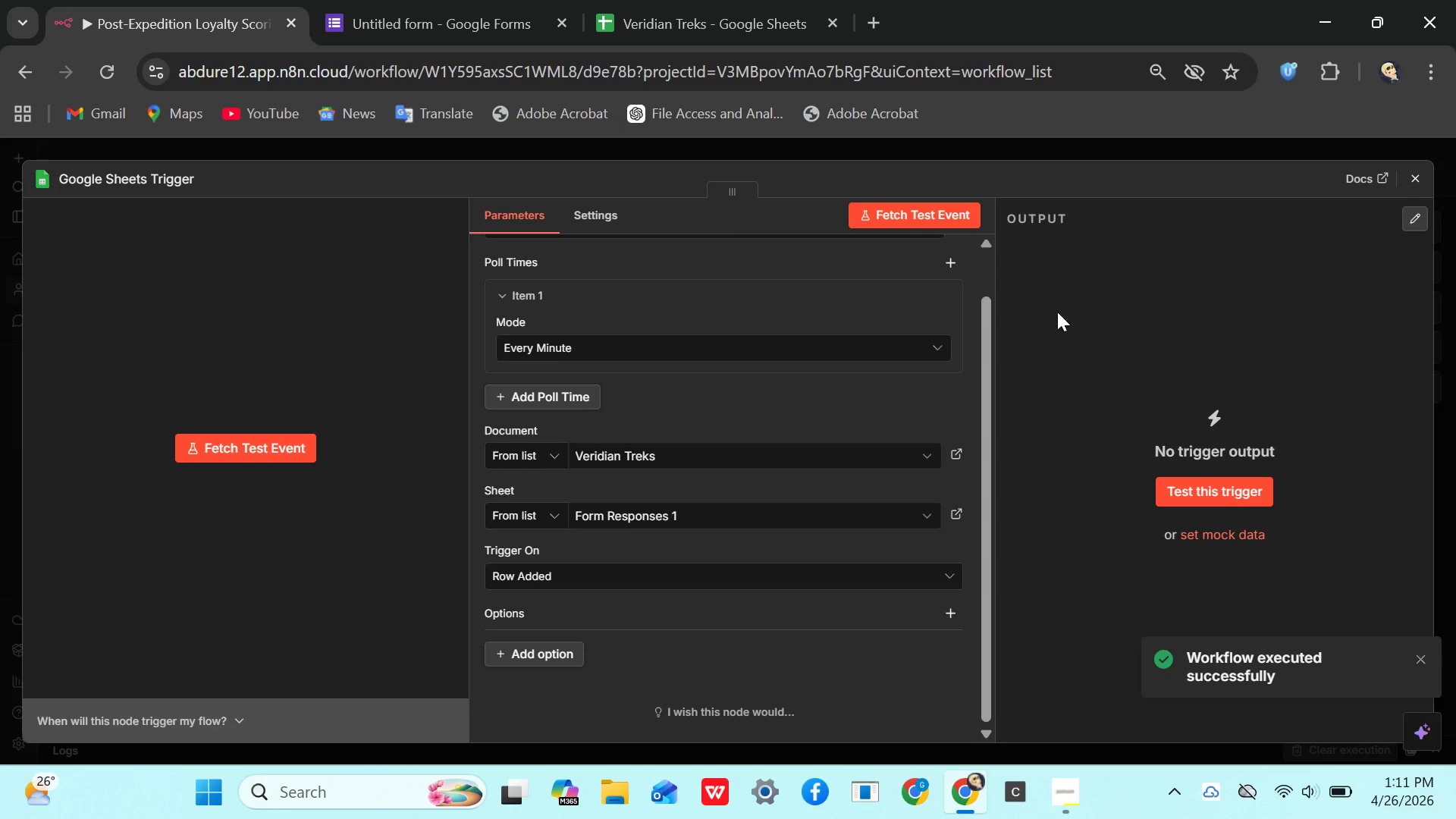 
wait(5.16)
 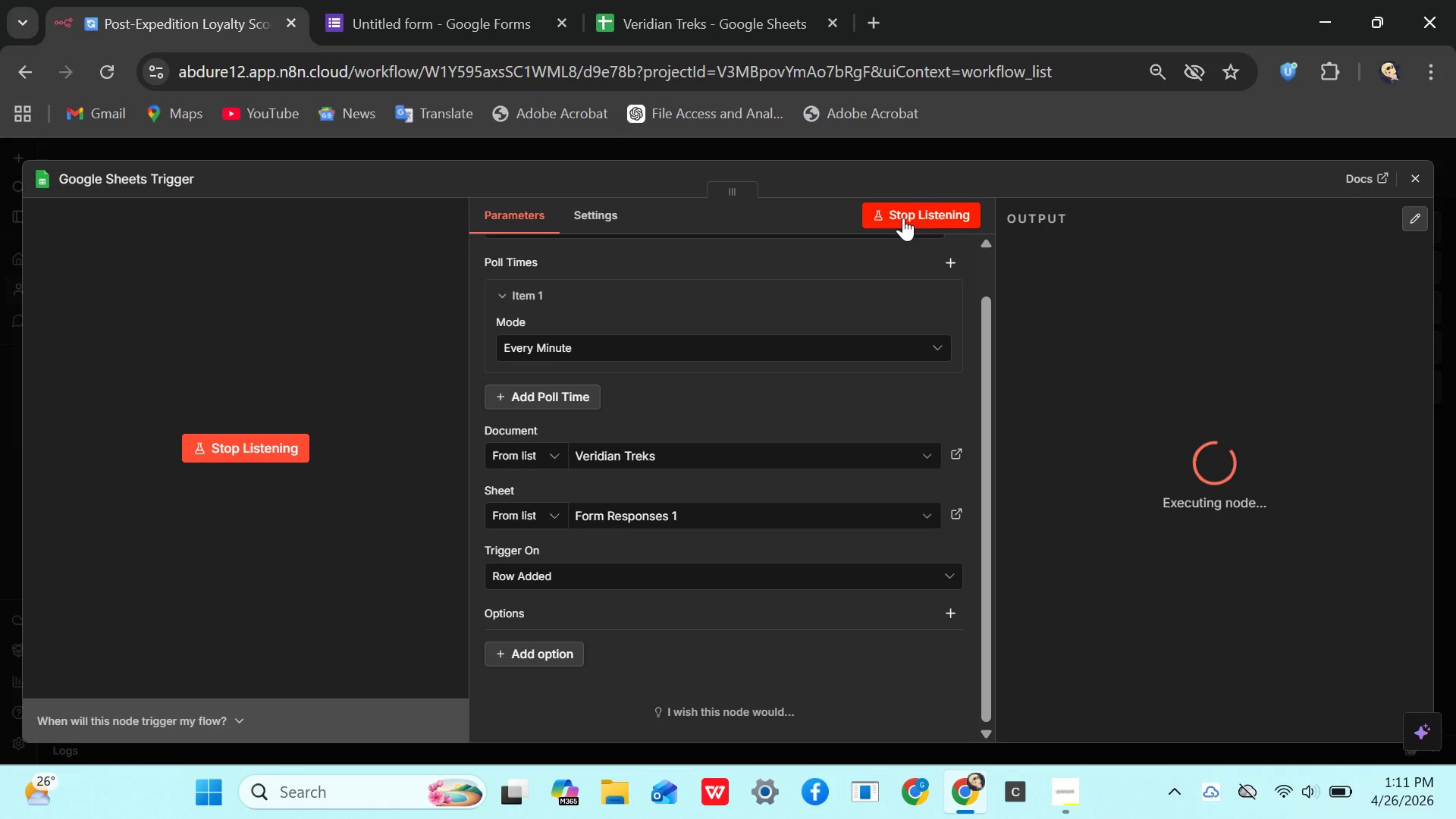 
left_click([1426, 177])
 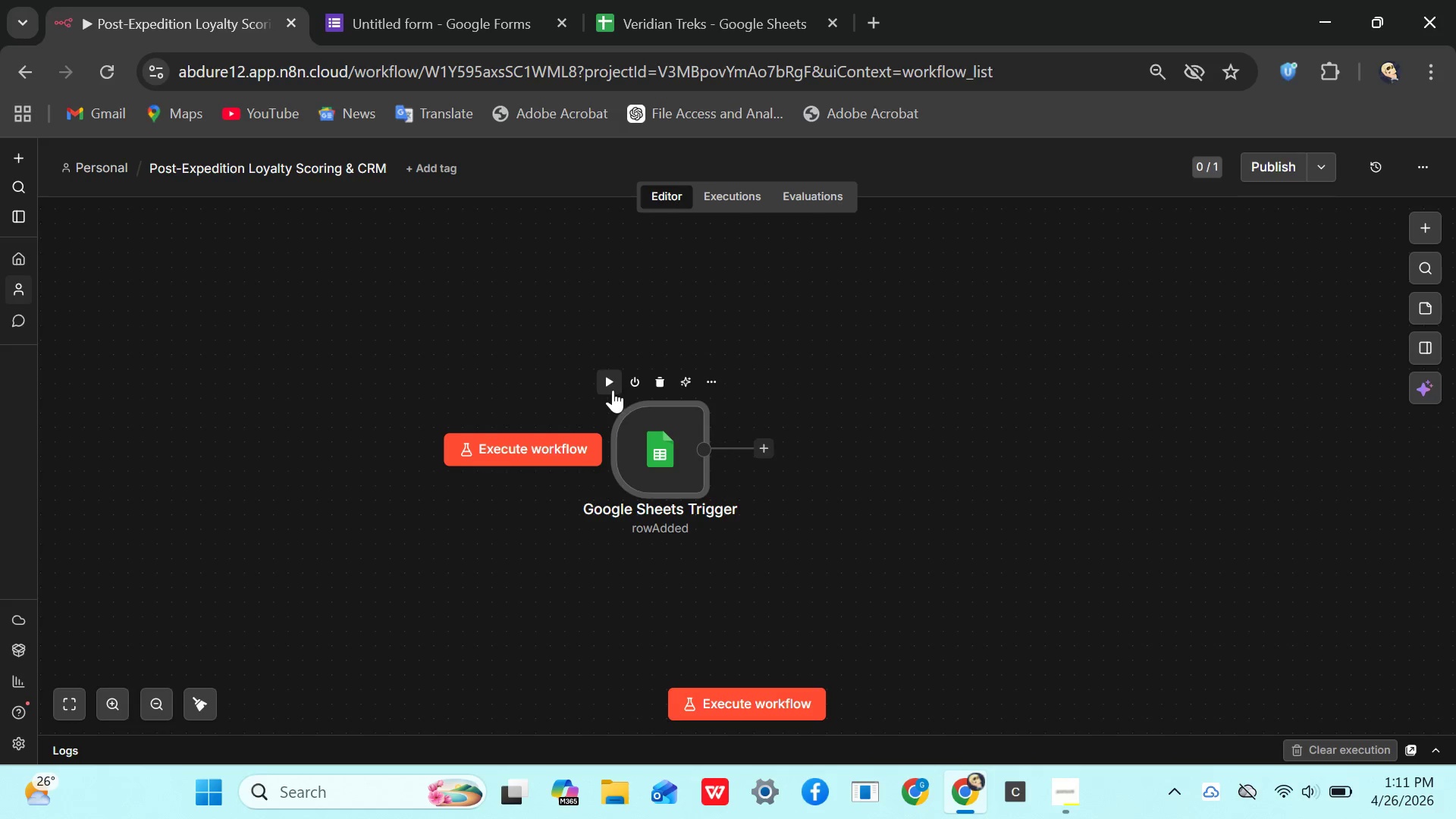 
left_click([609, 384])
 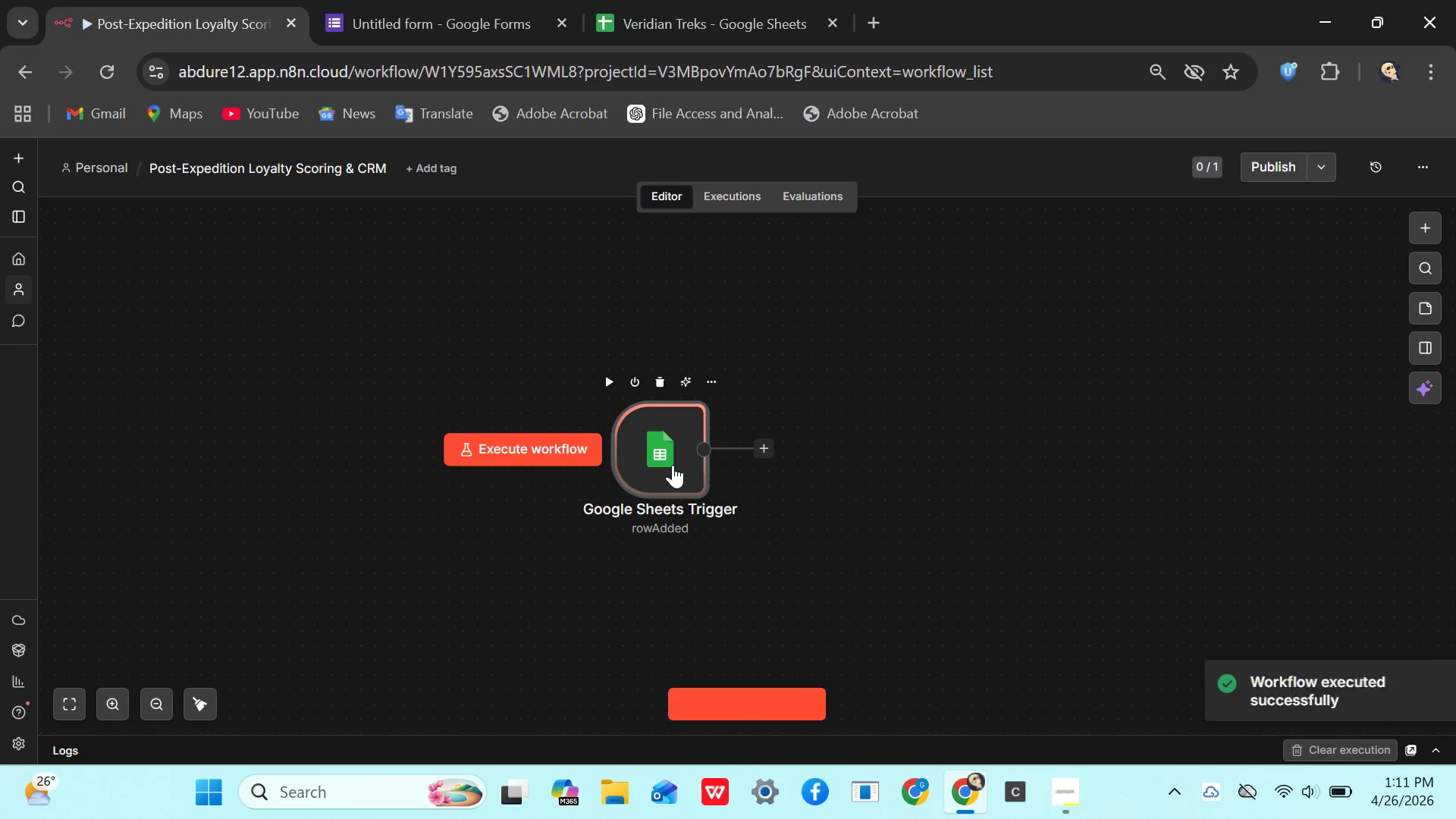 
double_click([673, 465])
 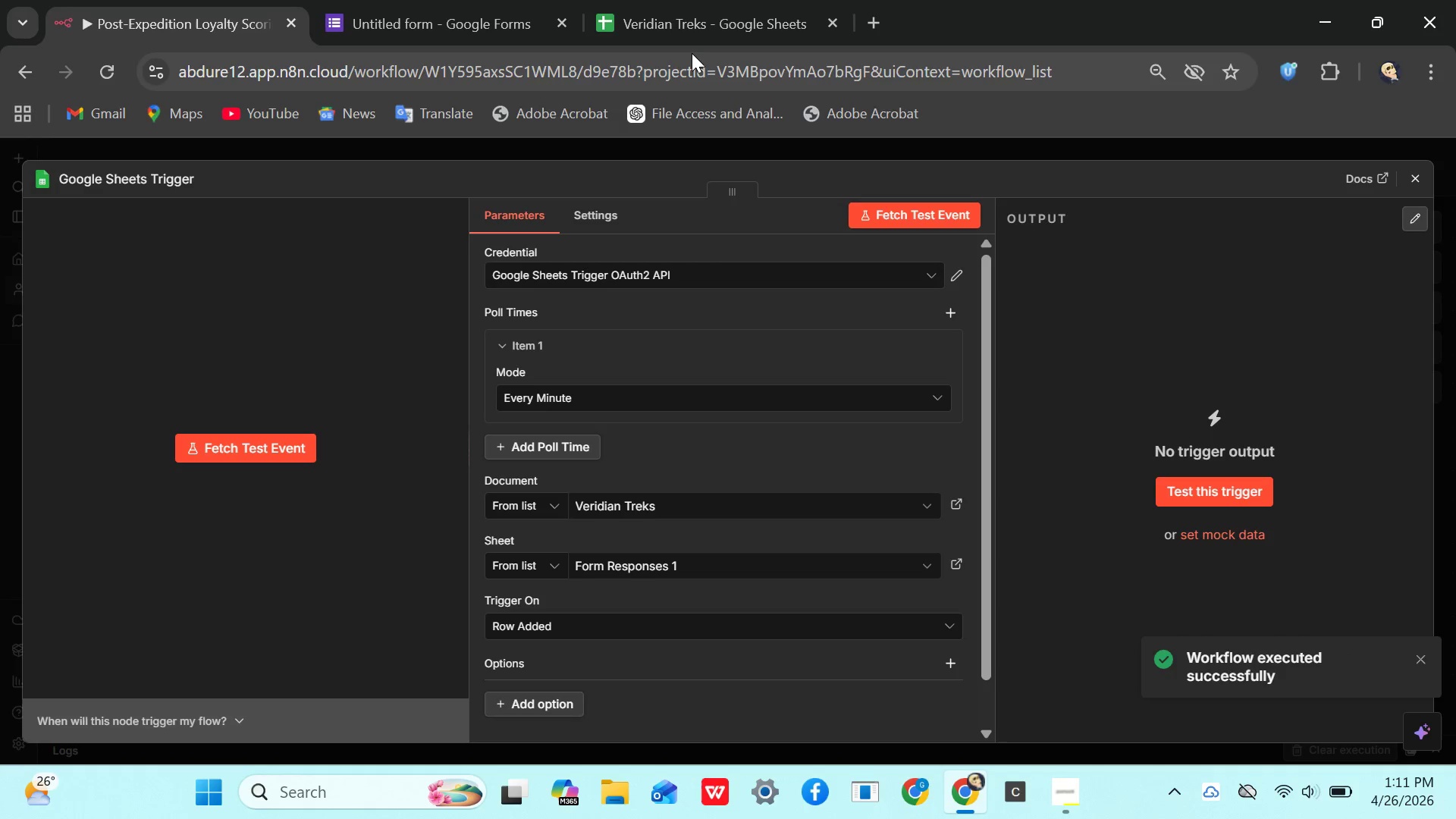 
left_click([690, 14])
 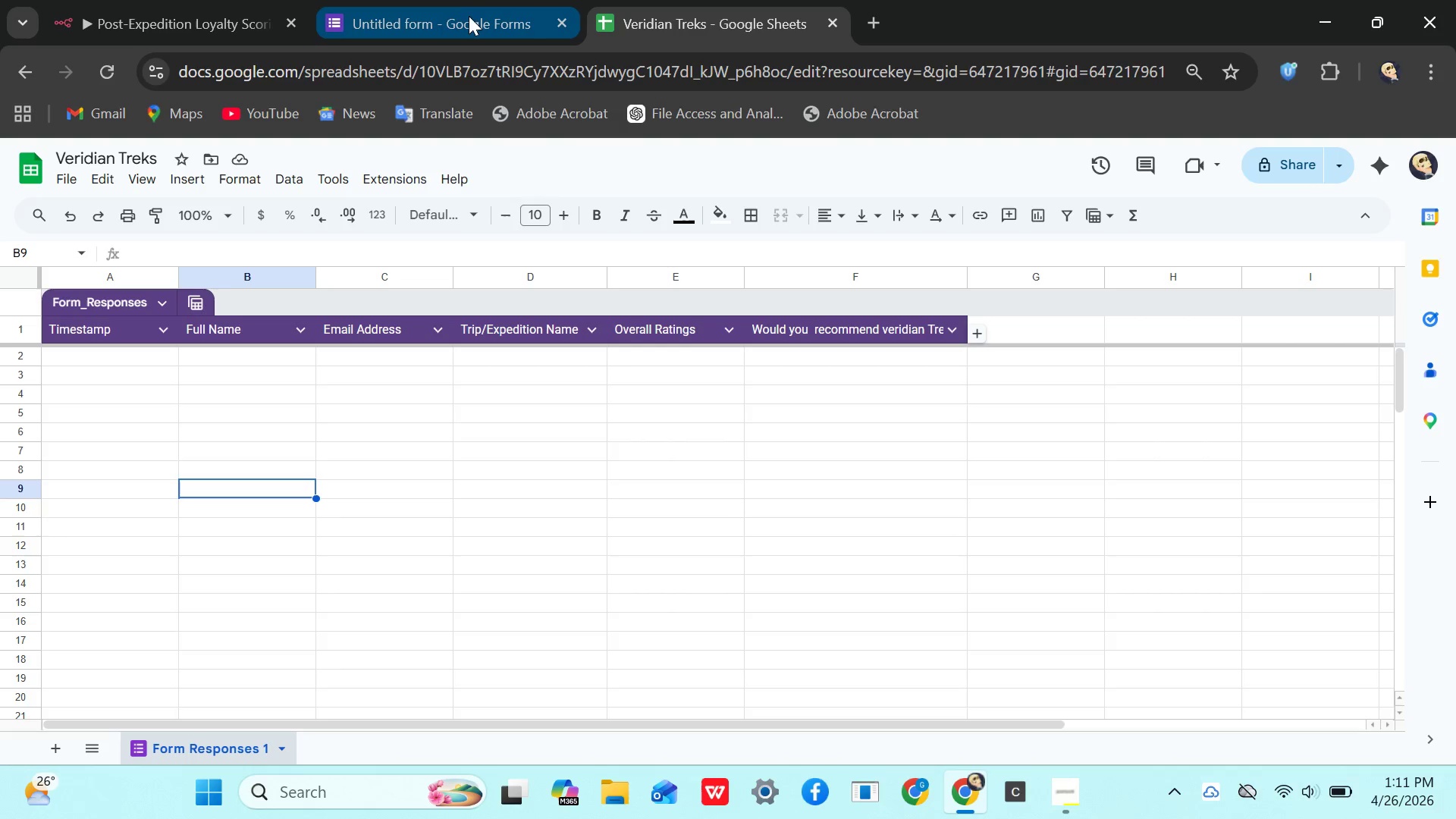 
left_click([469, 17])
 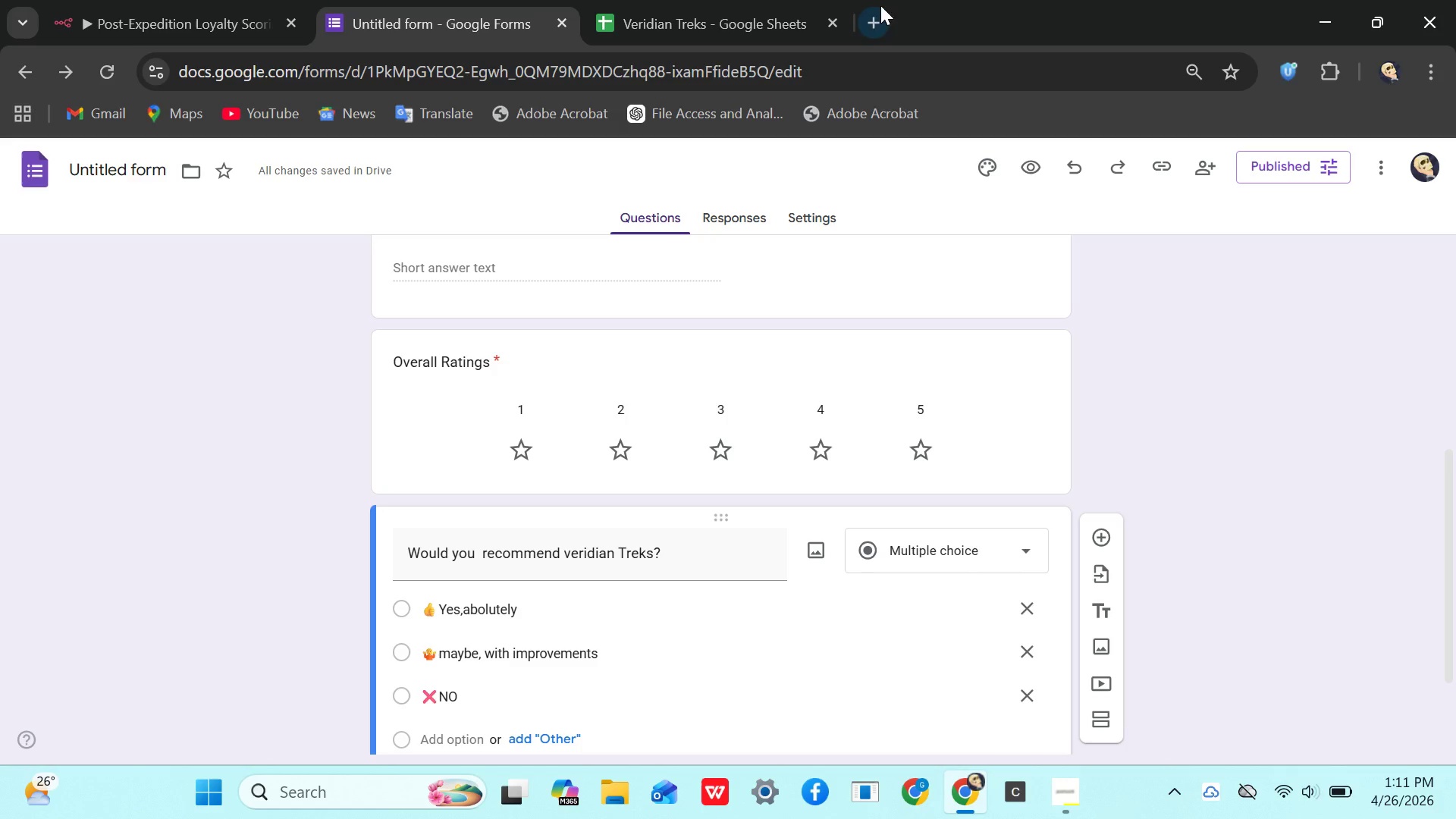 
left_click([874, 24])
 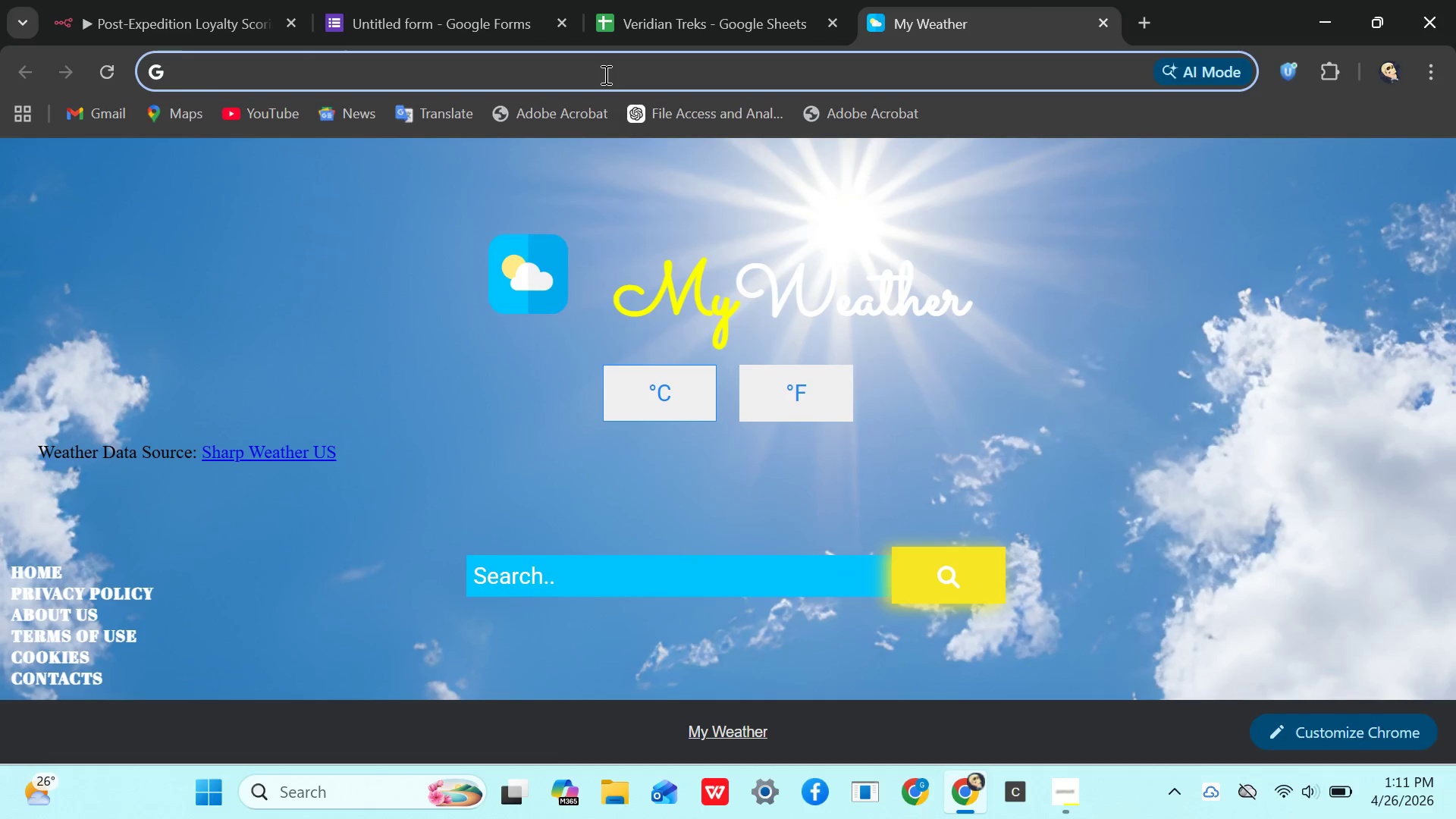 
wait(5.2)
 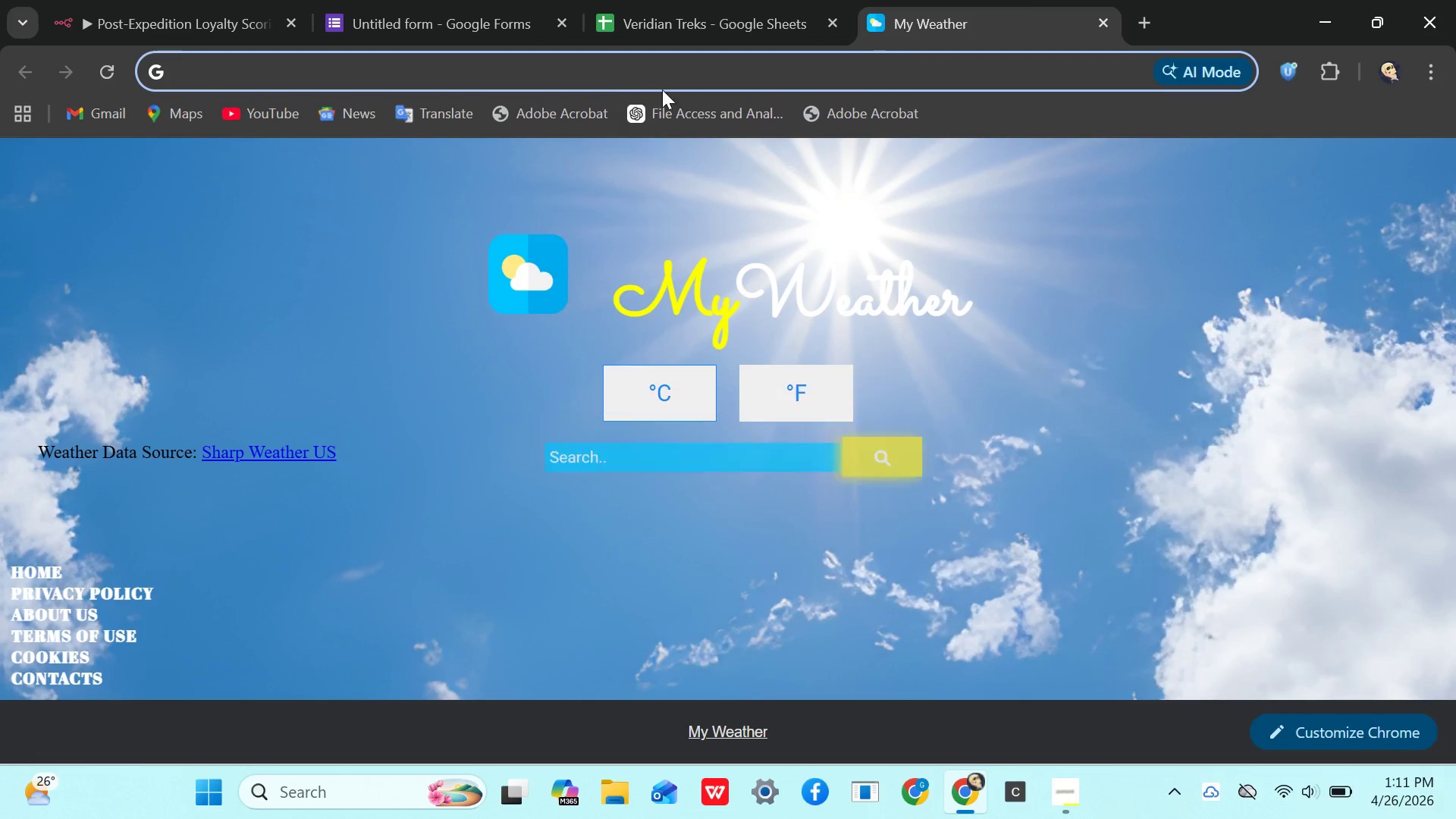 
key(Control+V)
 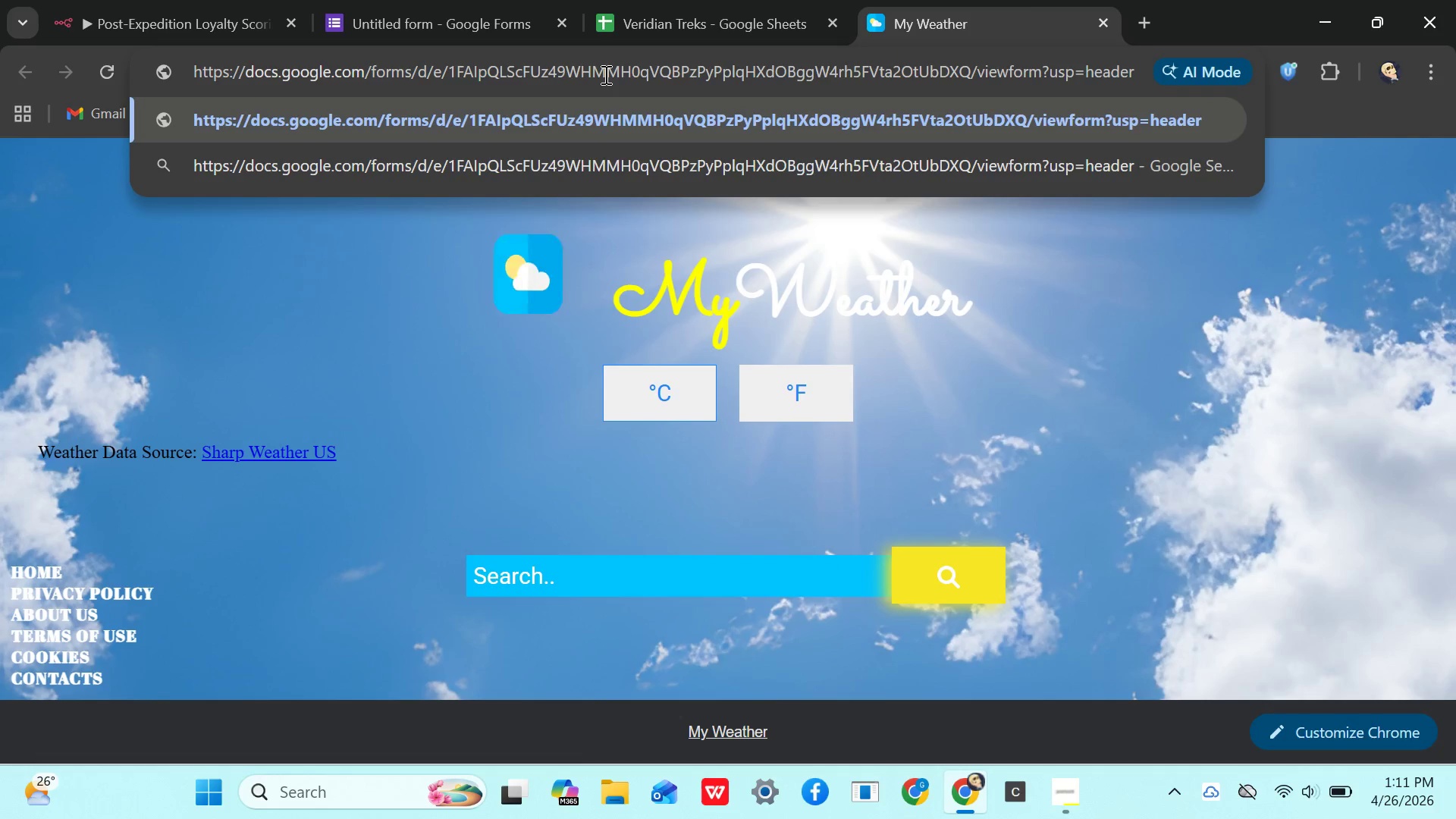 
key(Enter)
 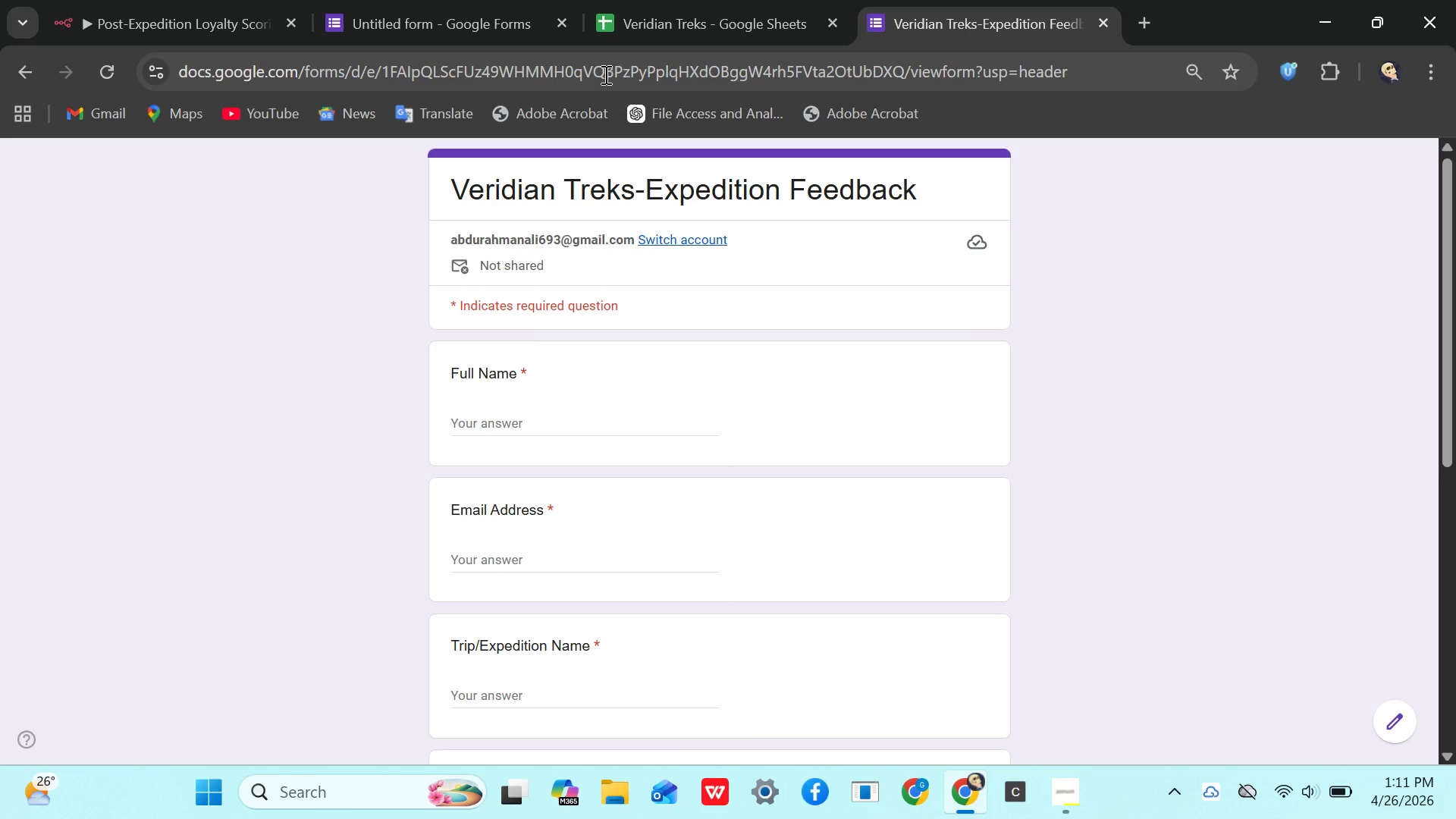 
wait(5.36)
 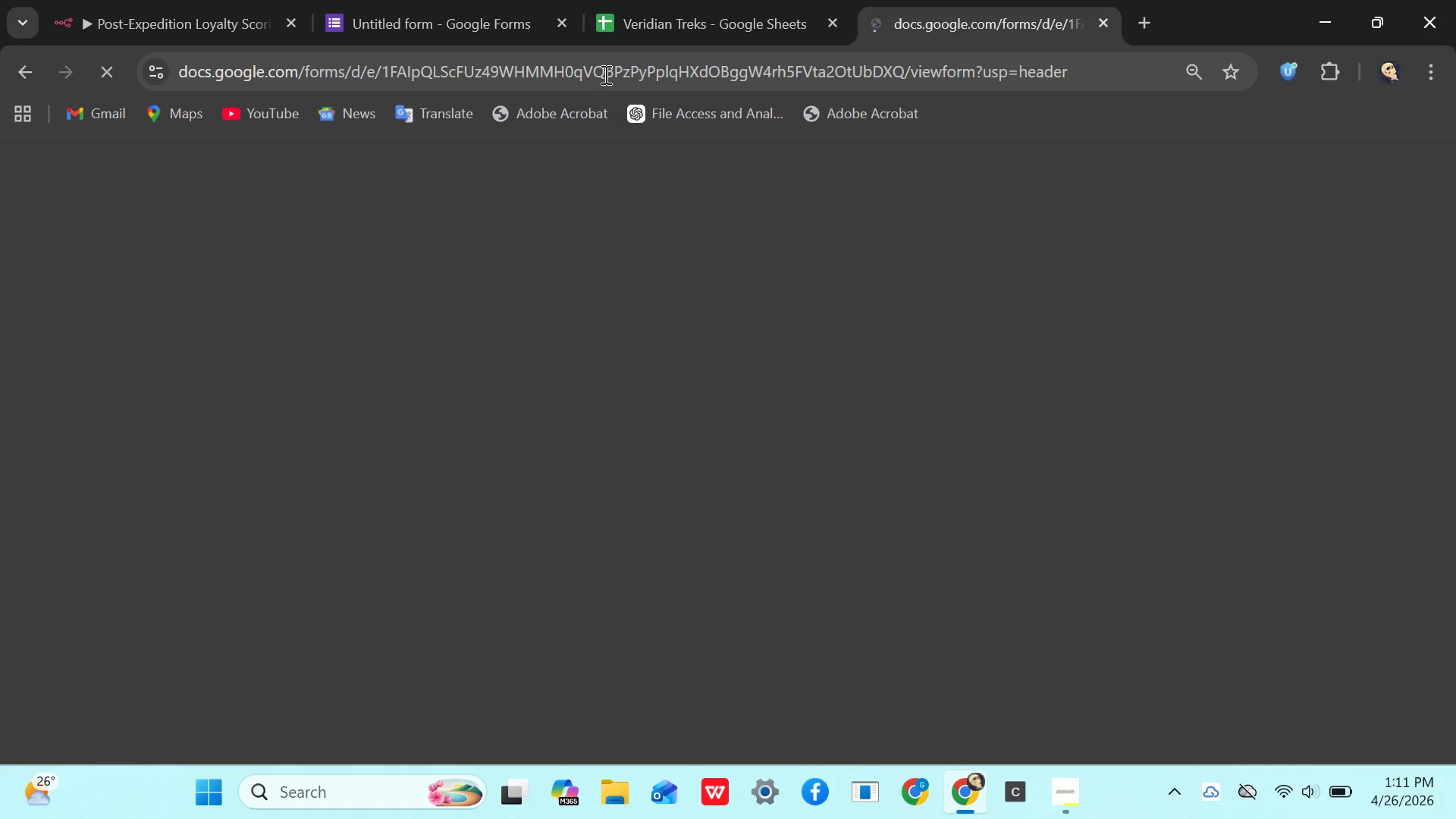 
left_click([500, 418])
 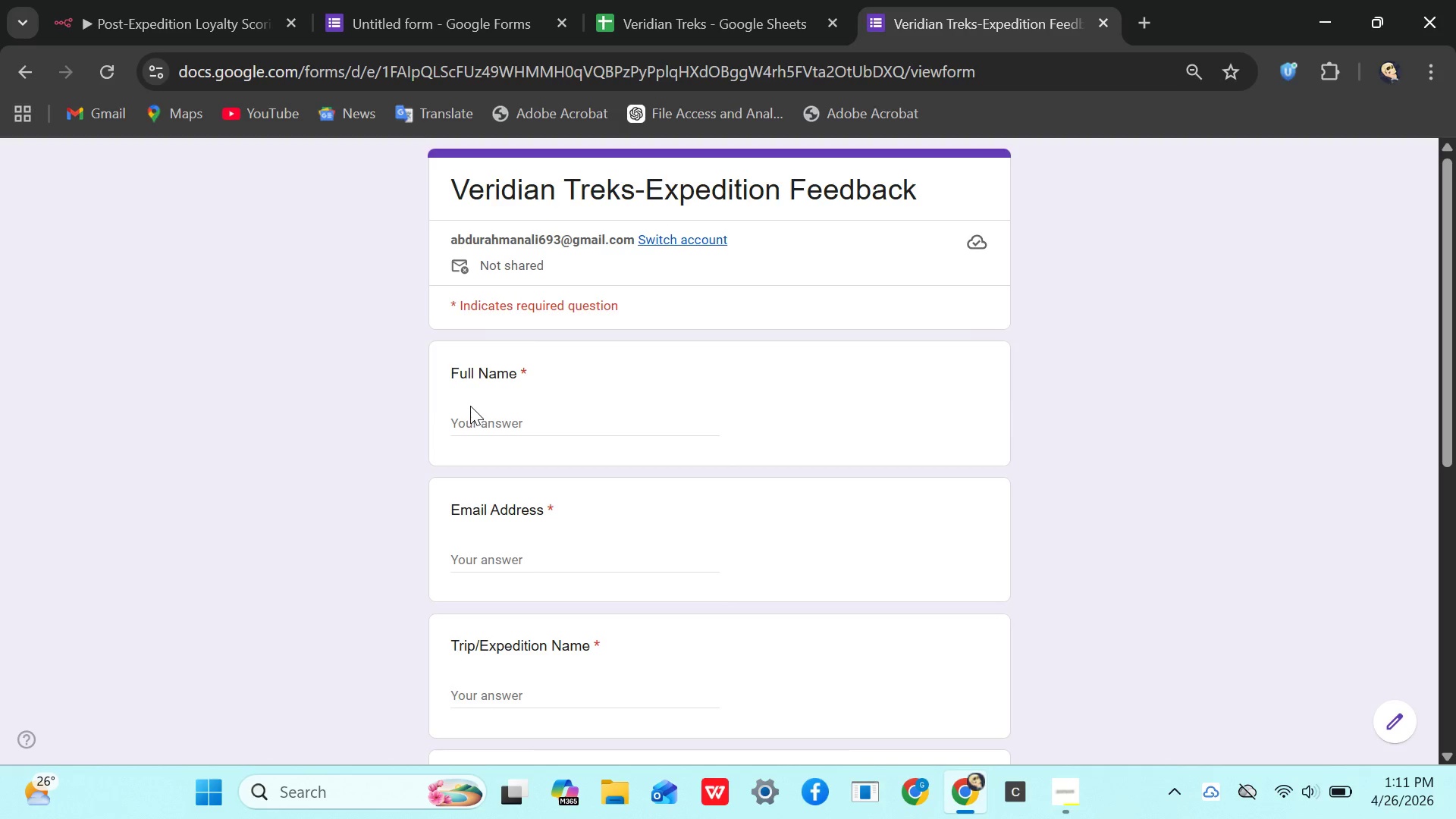 
left_click([470, 406])
 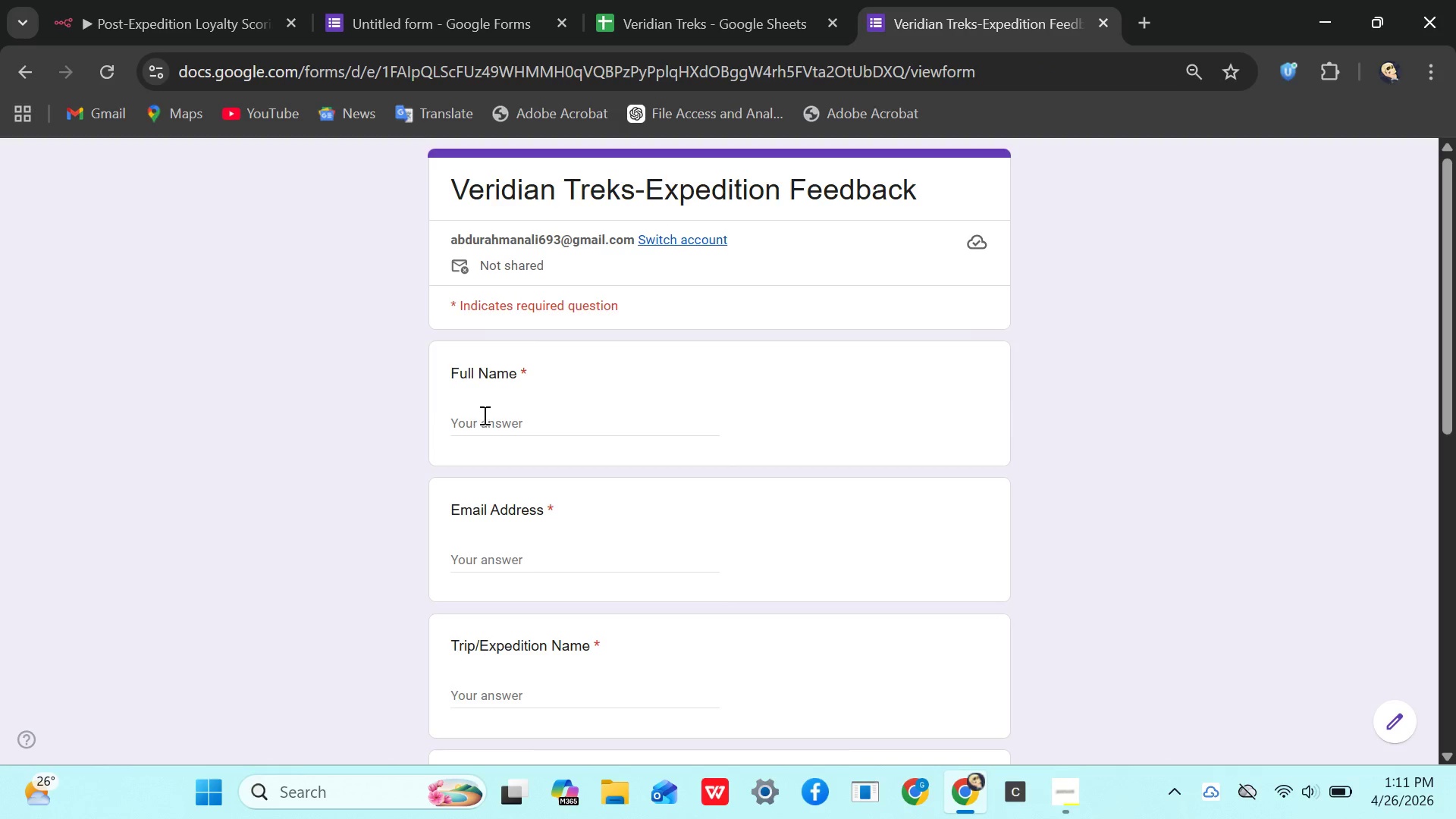 
left_click([483, 415])
 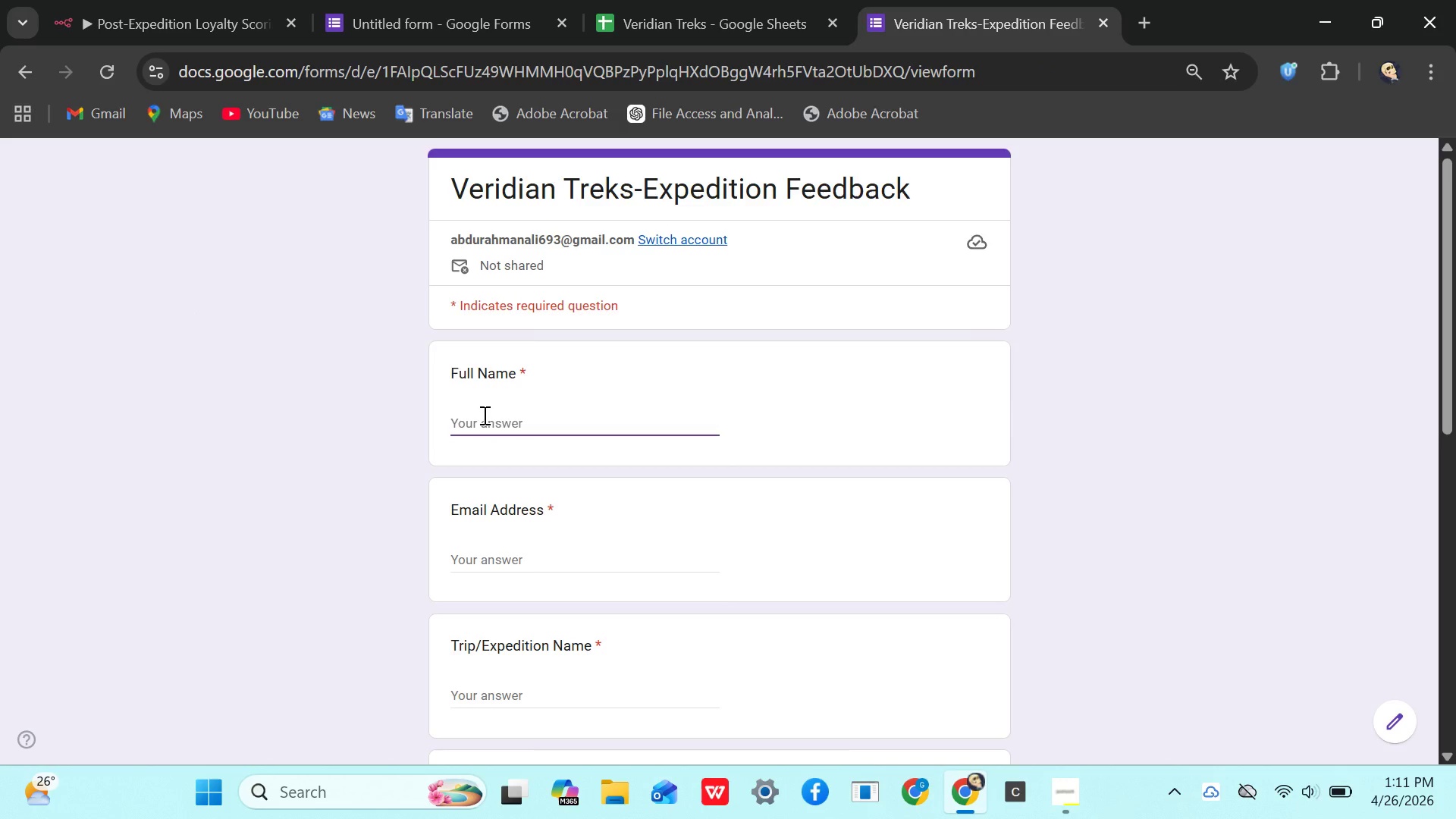 
type(abel)
 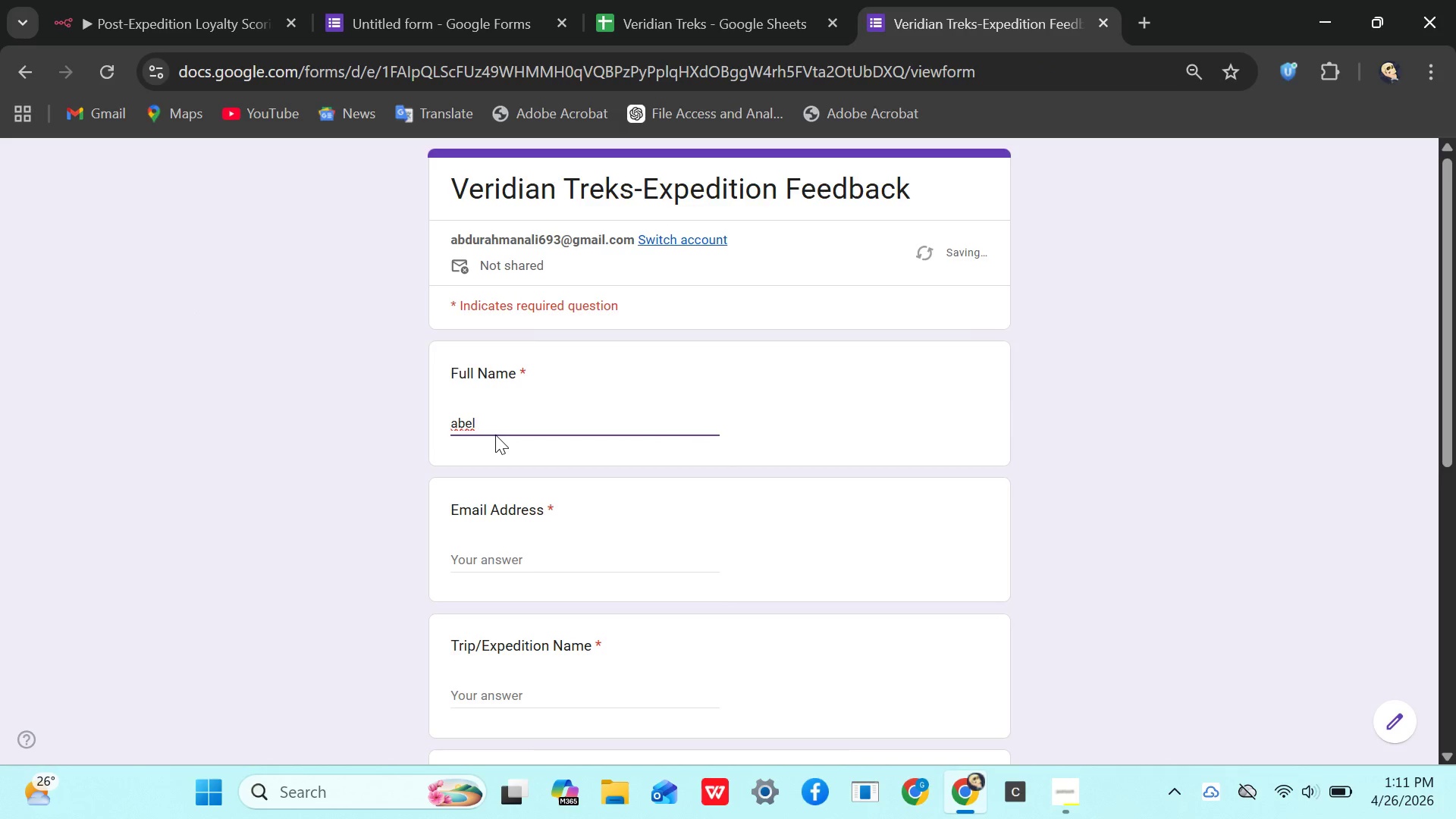 
key(Backspace)
key(Backspace)
key(Backspace)
key(Backspace)
type(Abel)
 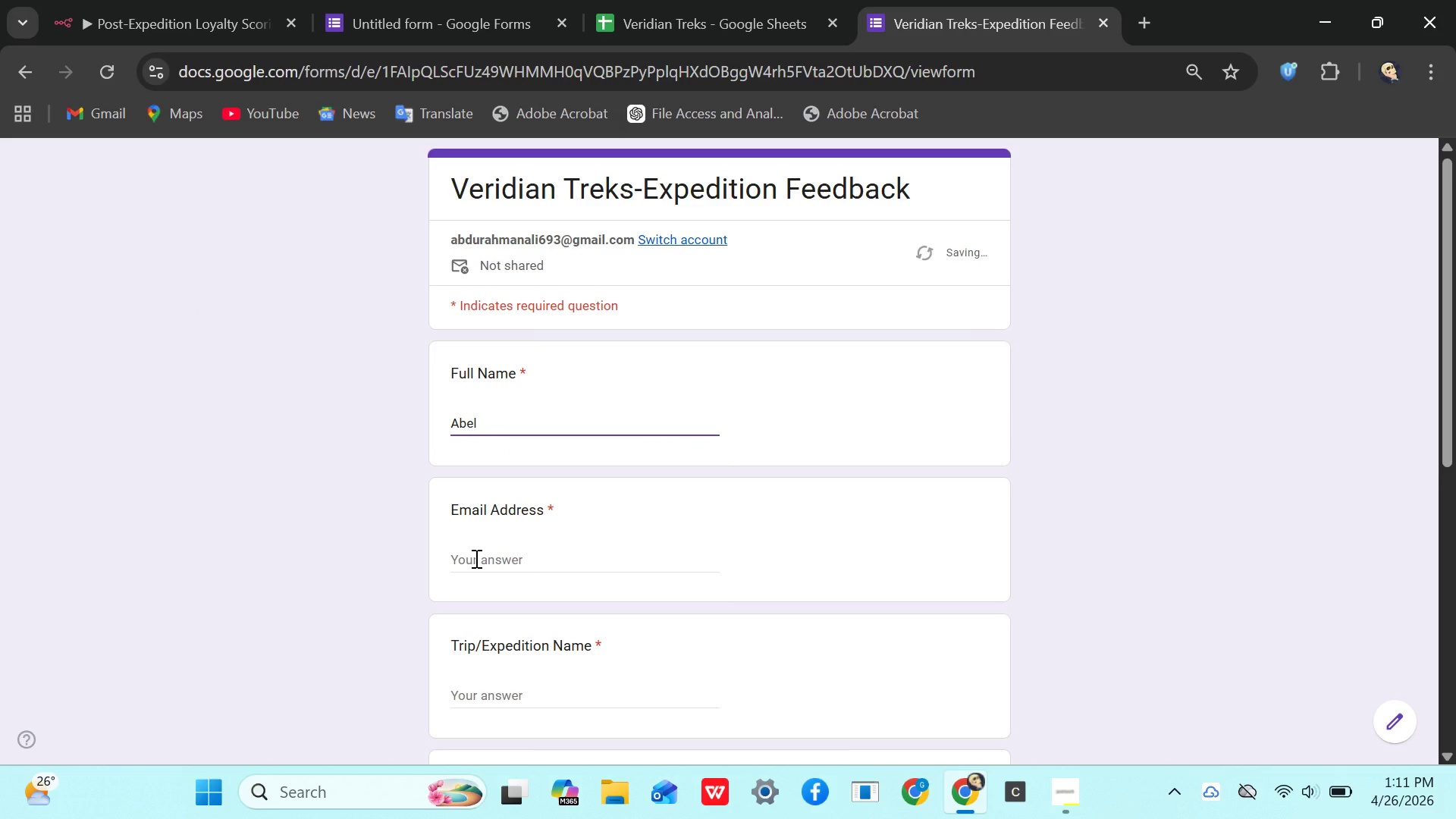 
left_click([475, 558])
 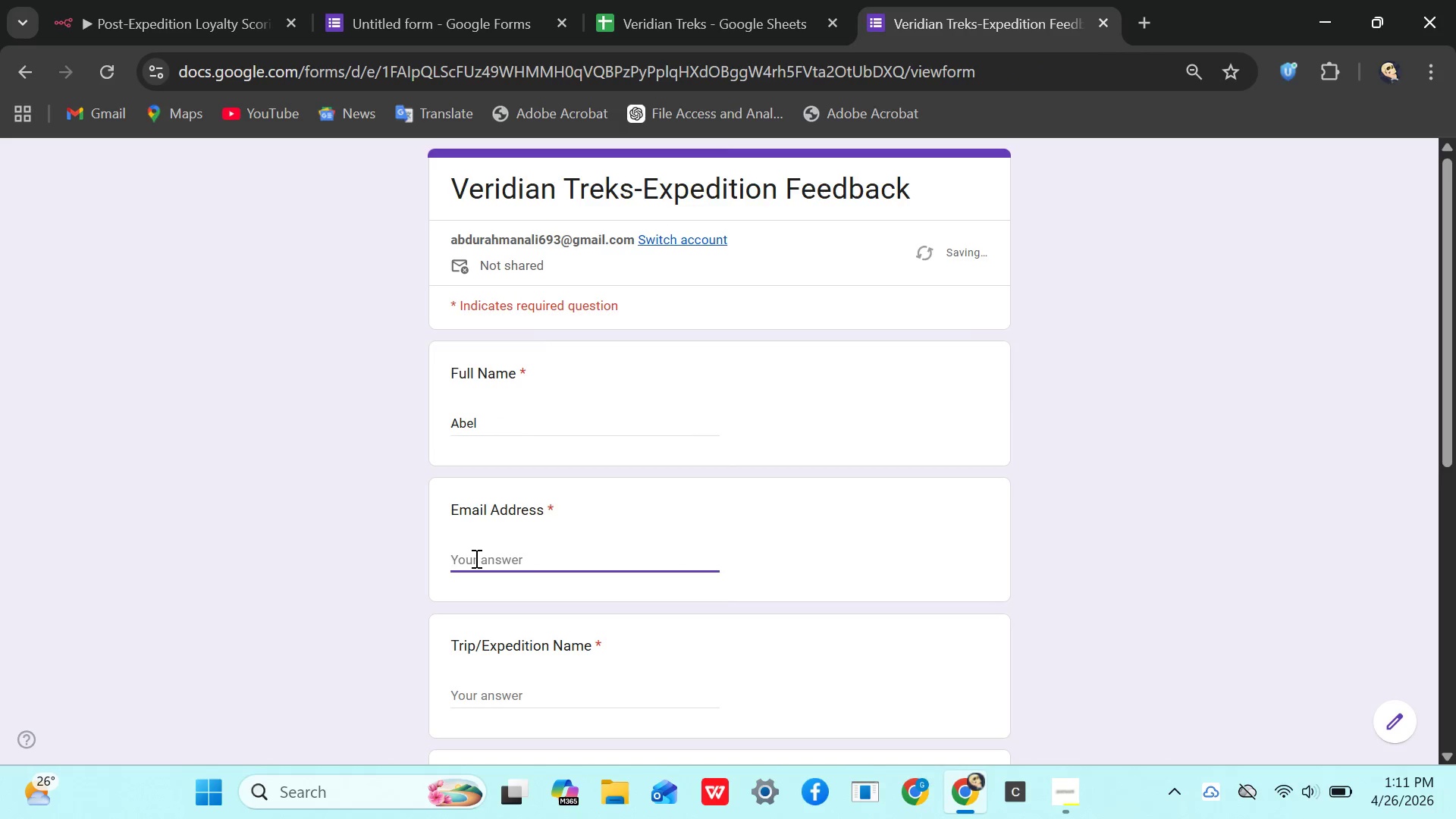 
type(ABEL)
key(Backspace)
key(Backspace)
key(Backspace)
key(Backspace)
type(aba123@gamil.com)
 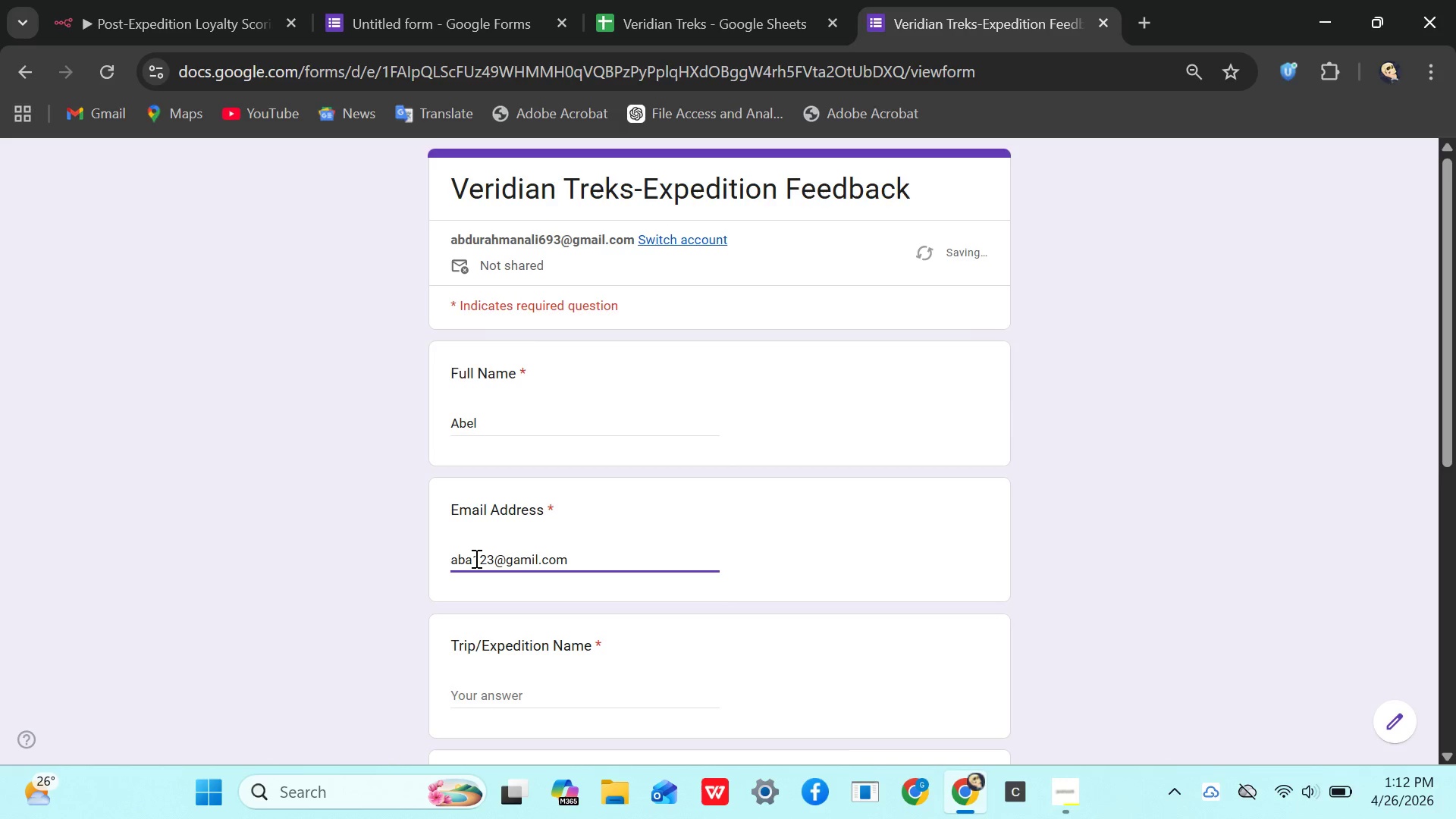 
left_click([485, 415])
 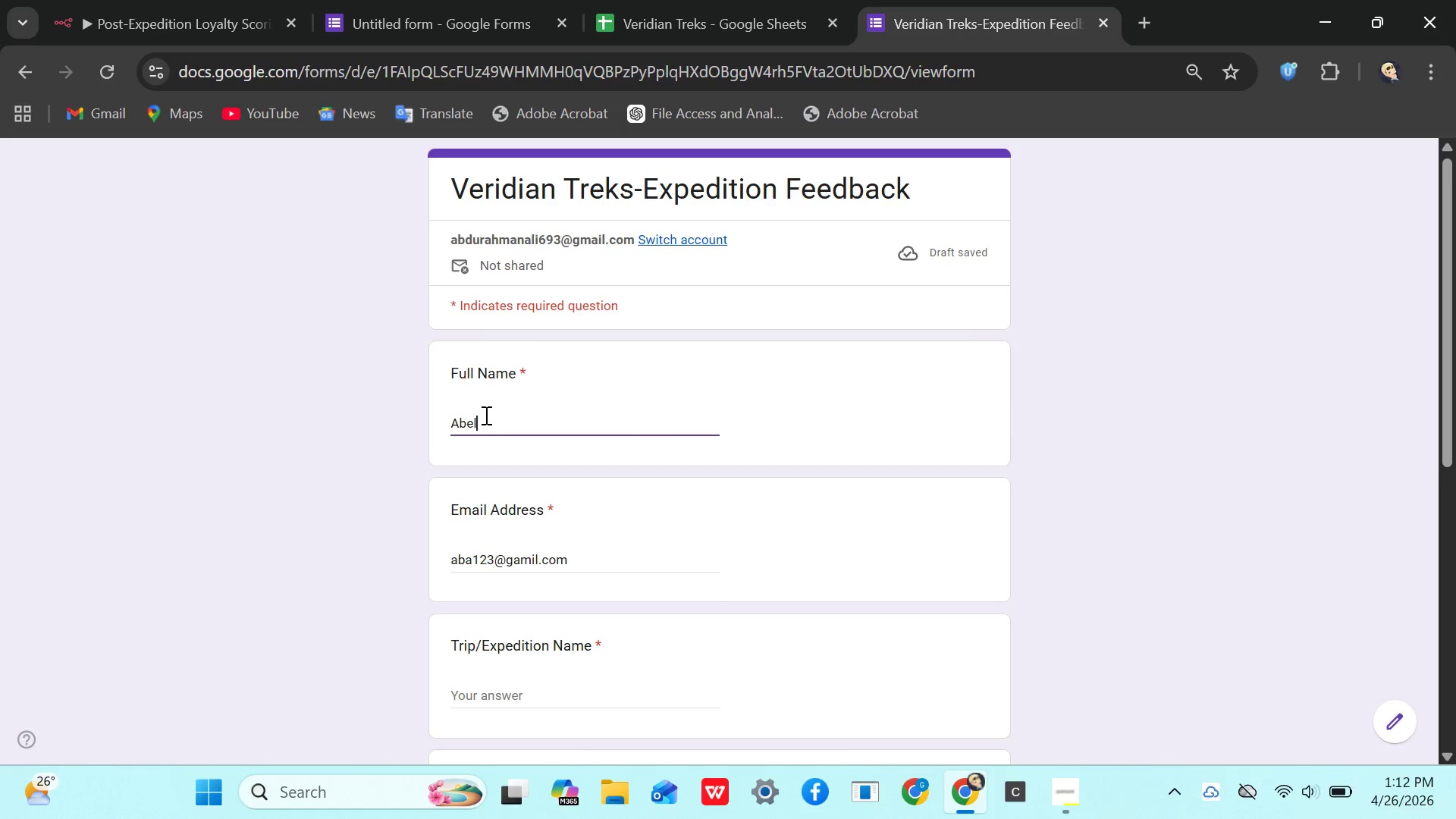 
key(Backspace)
key(Backspace)
type(aa)
 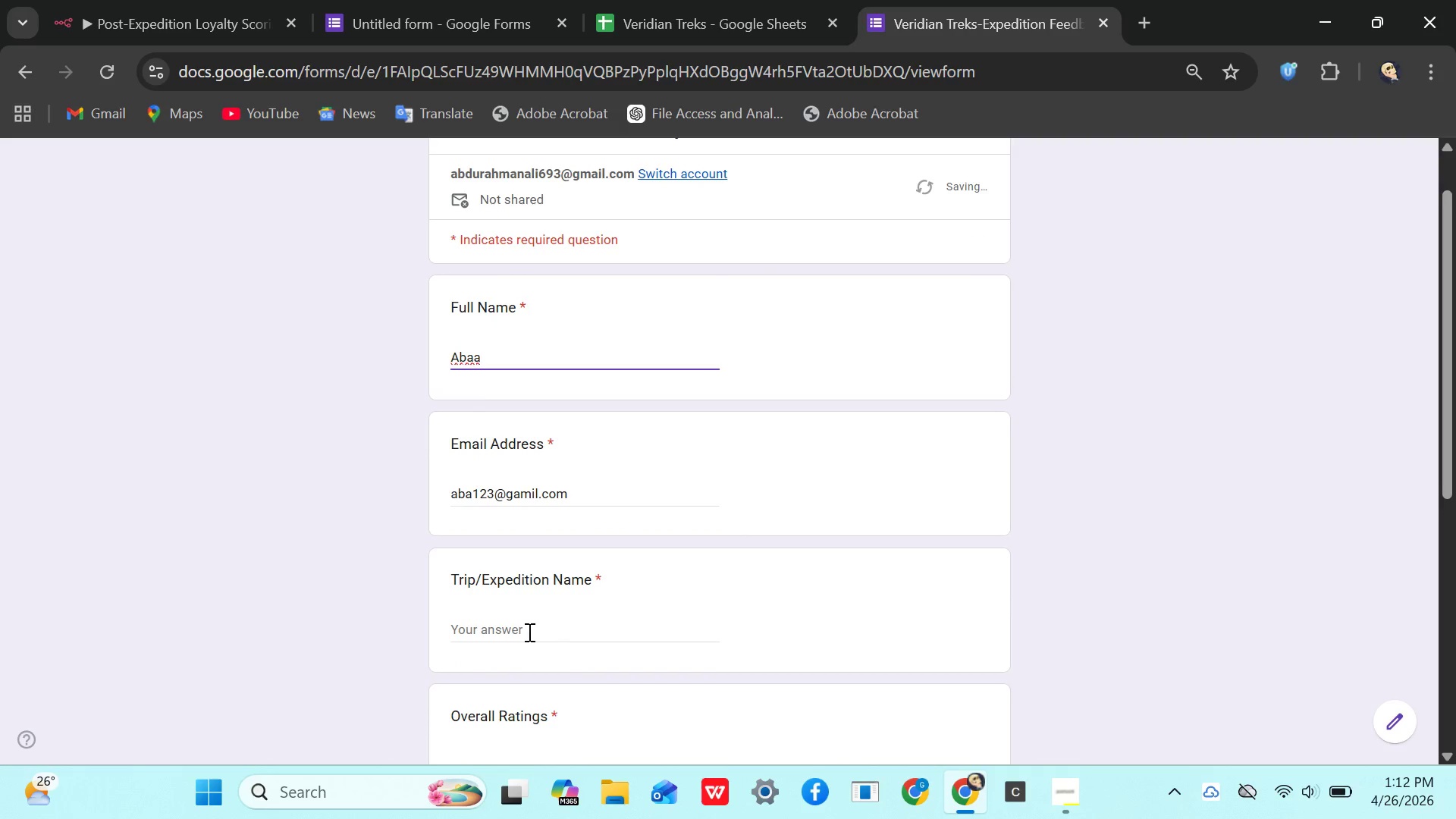 
left_click([501, 634])
 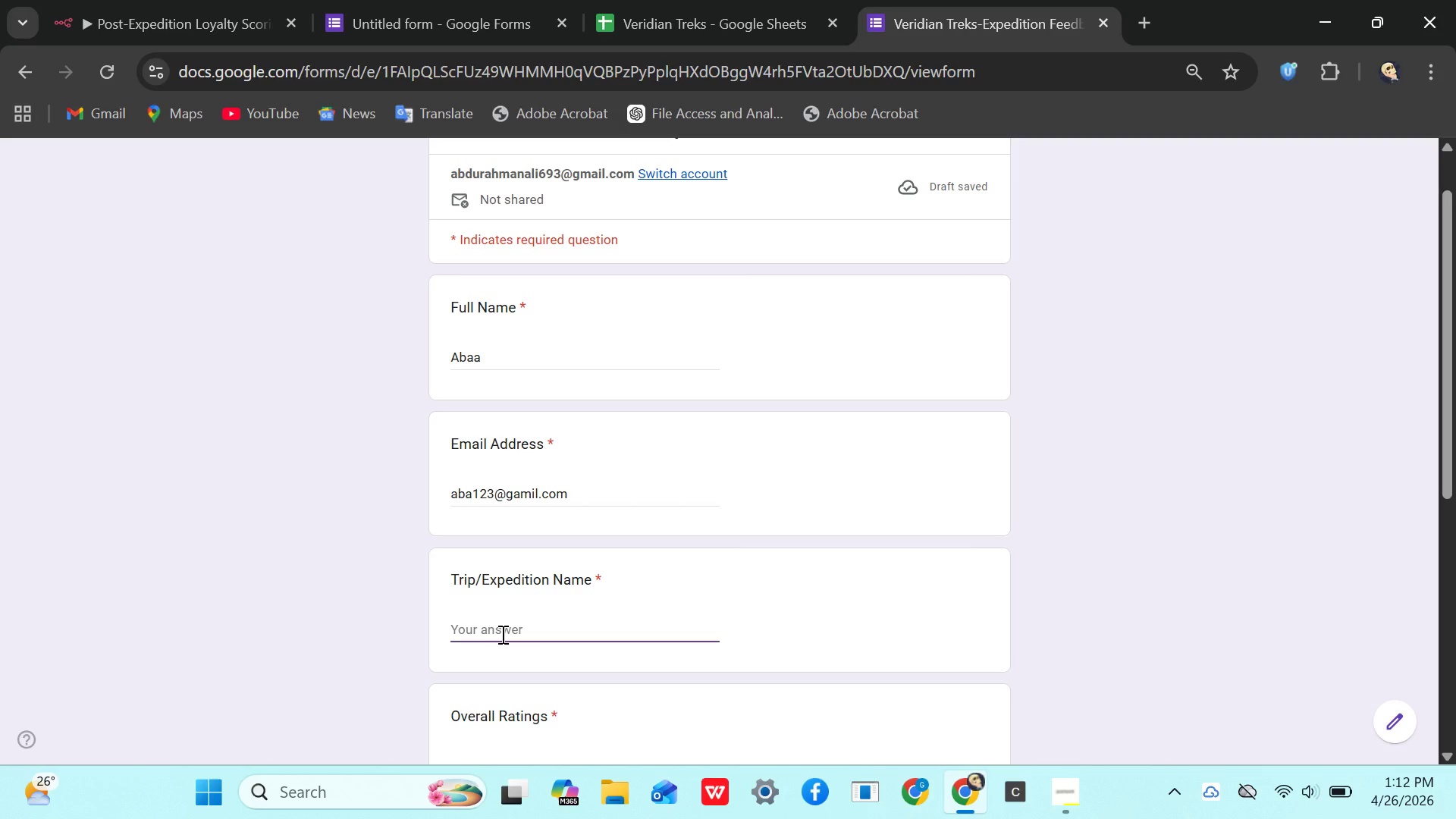 
type(yuga)
 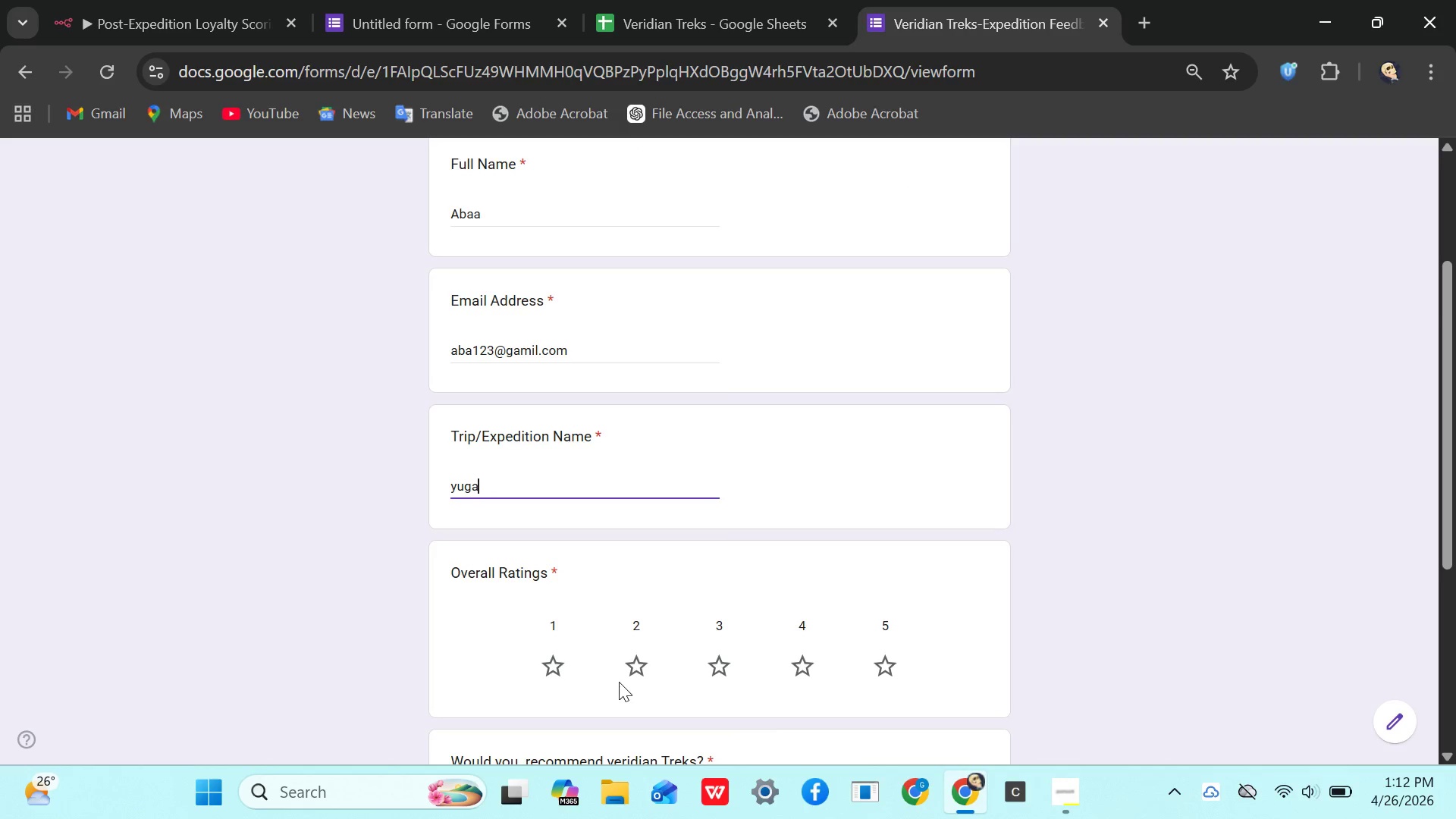 
left_click([551, 673])
 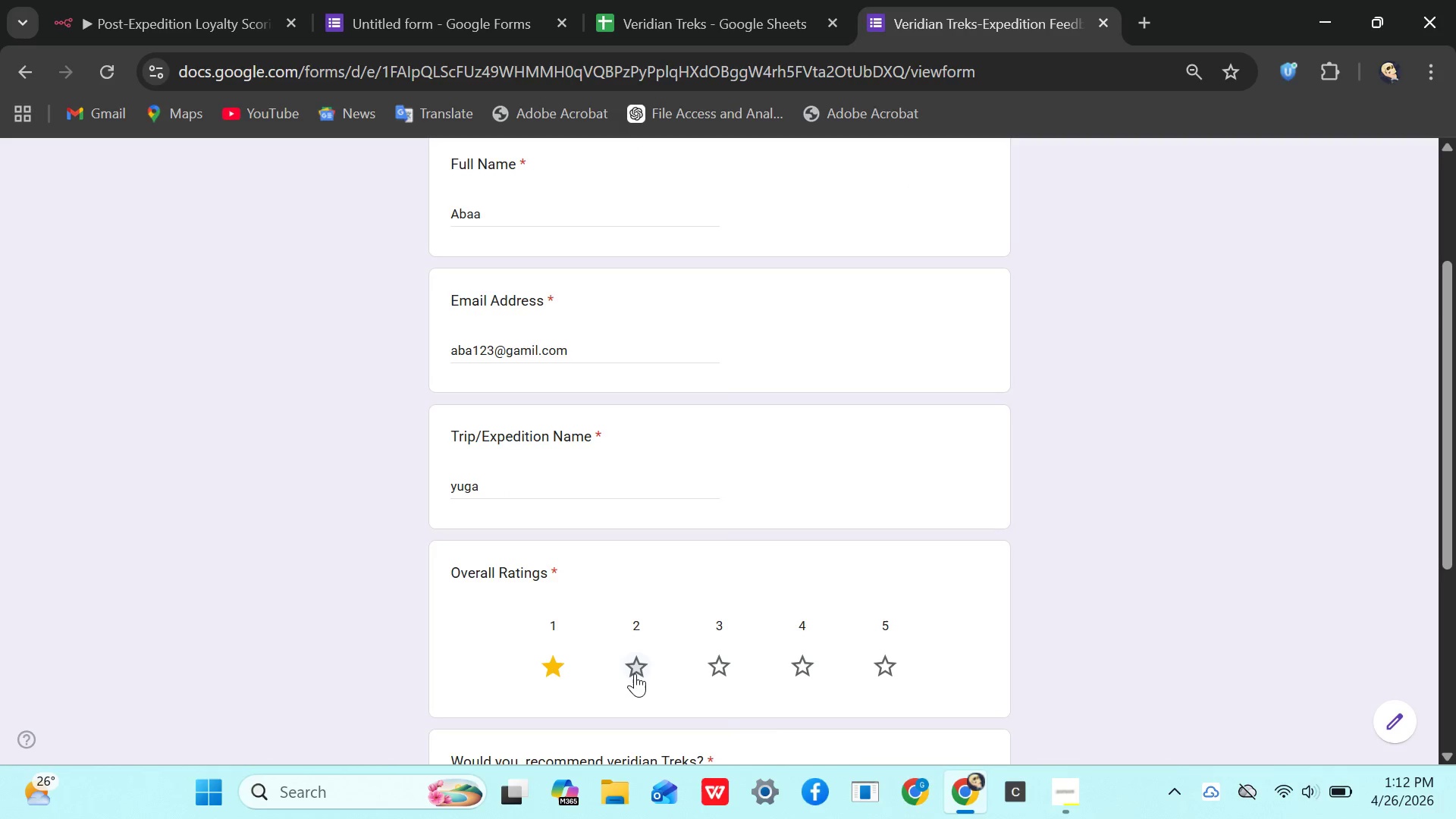 
left_click([635, 673])
 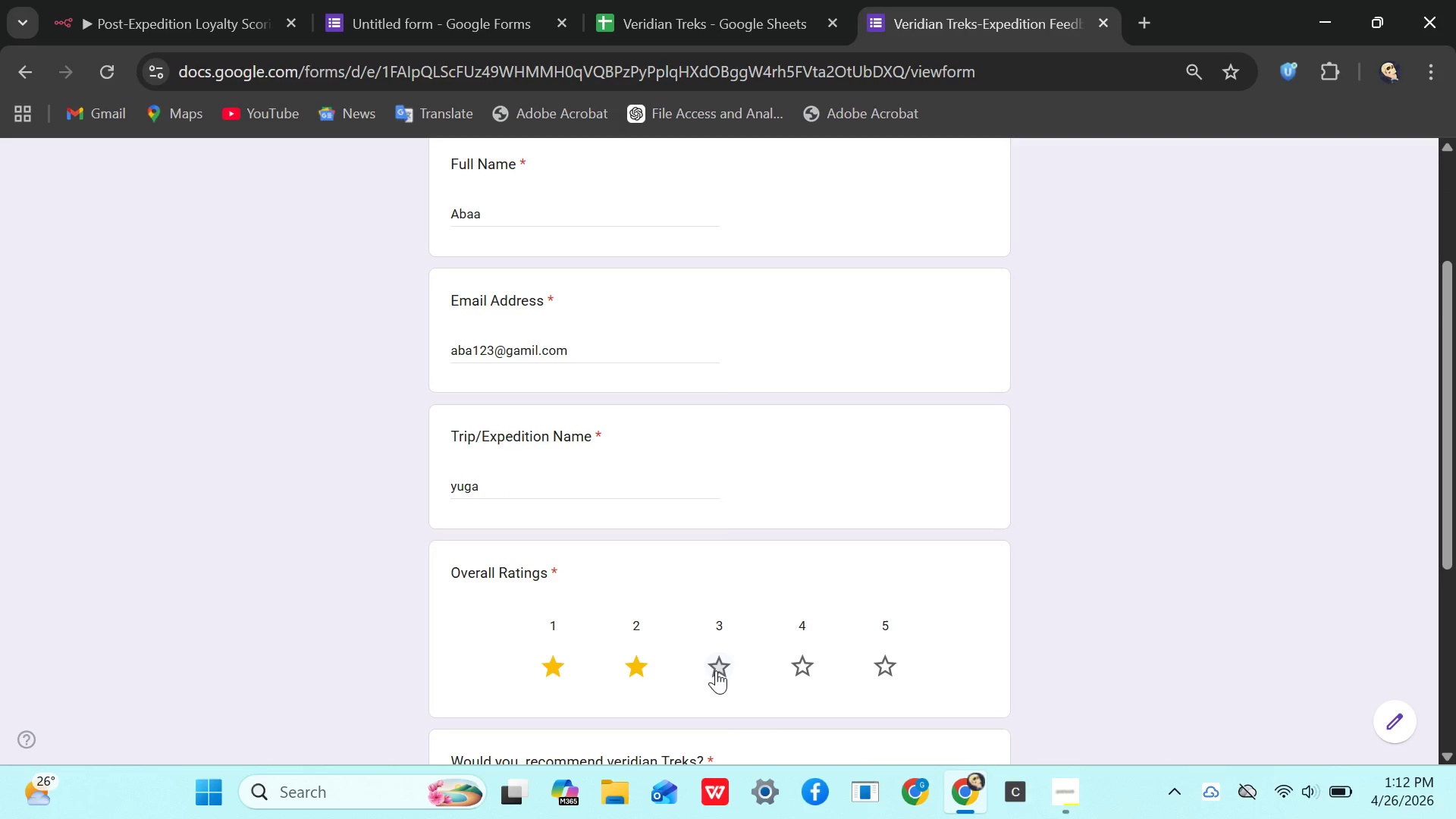 
left_click([722, 670])
 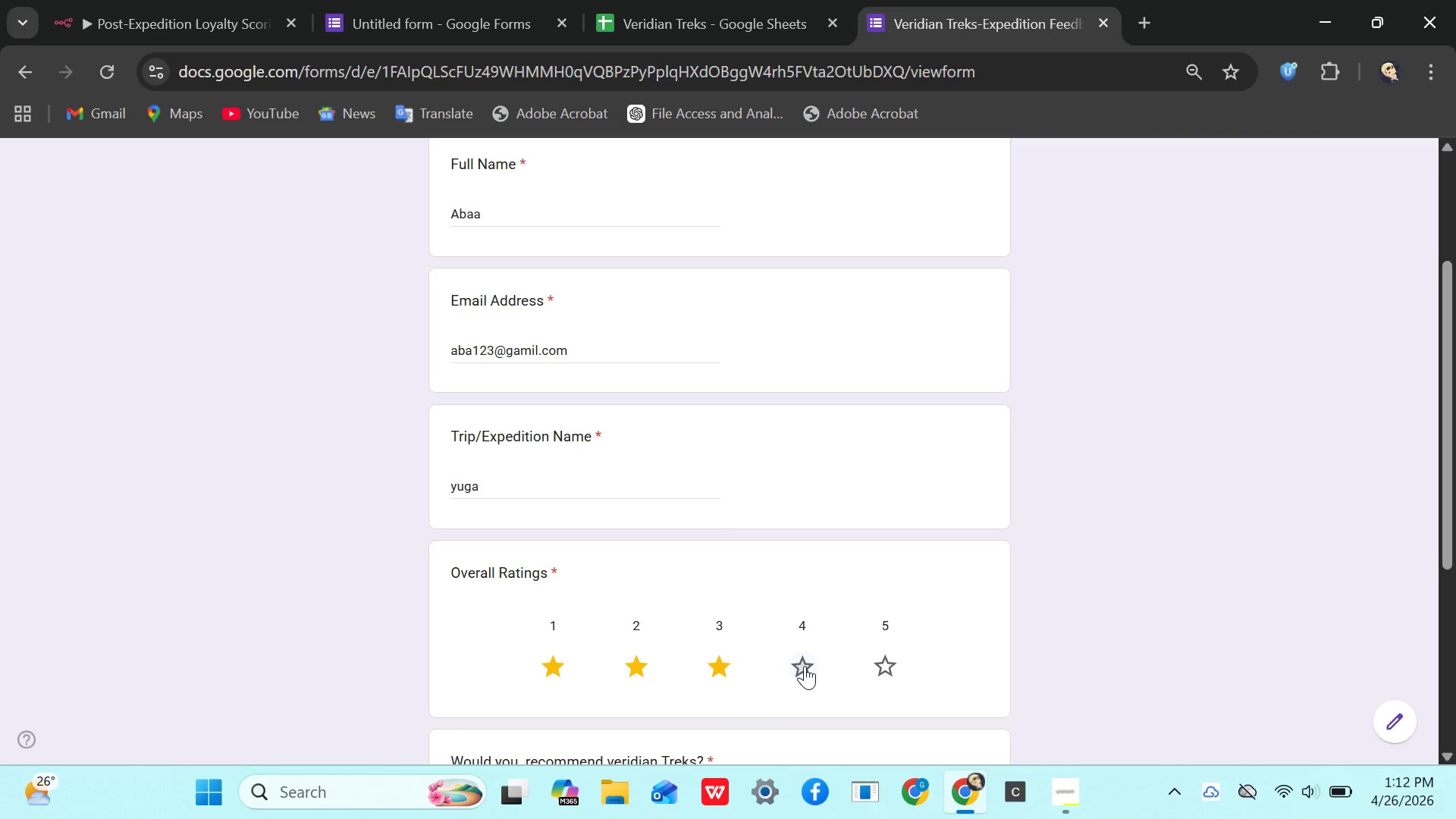 
left_click([805, 666])
 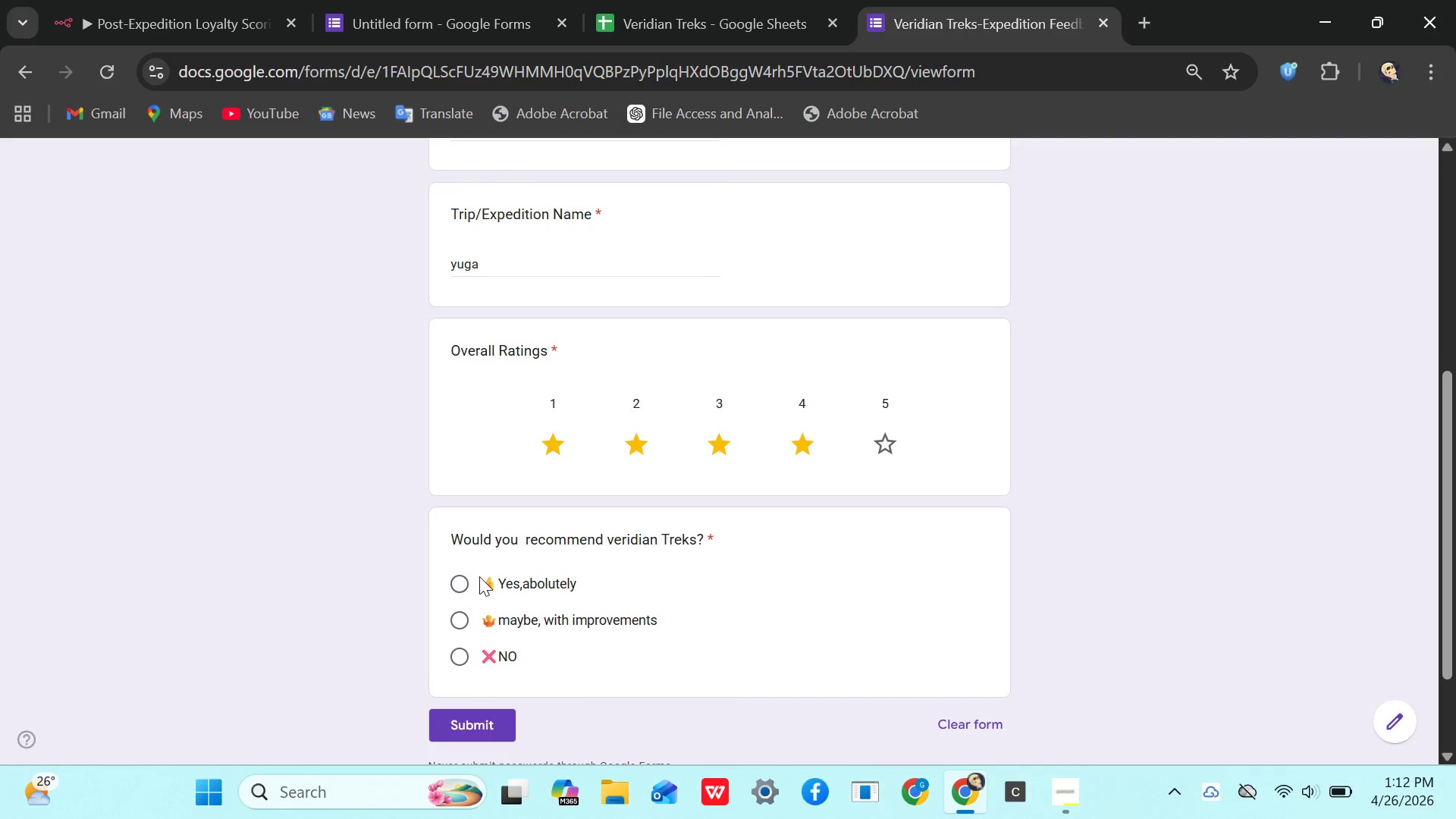 
left_click([451, 580])
 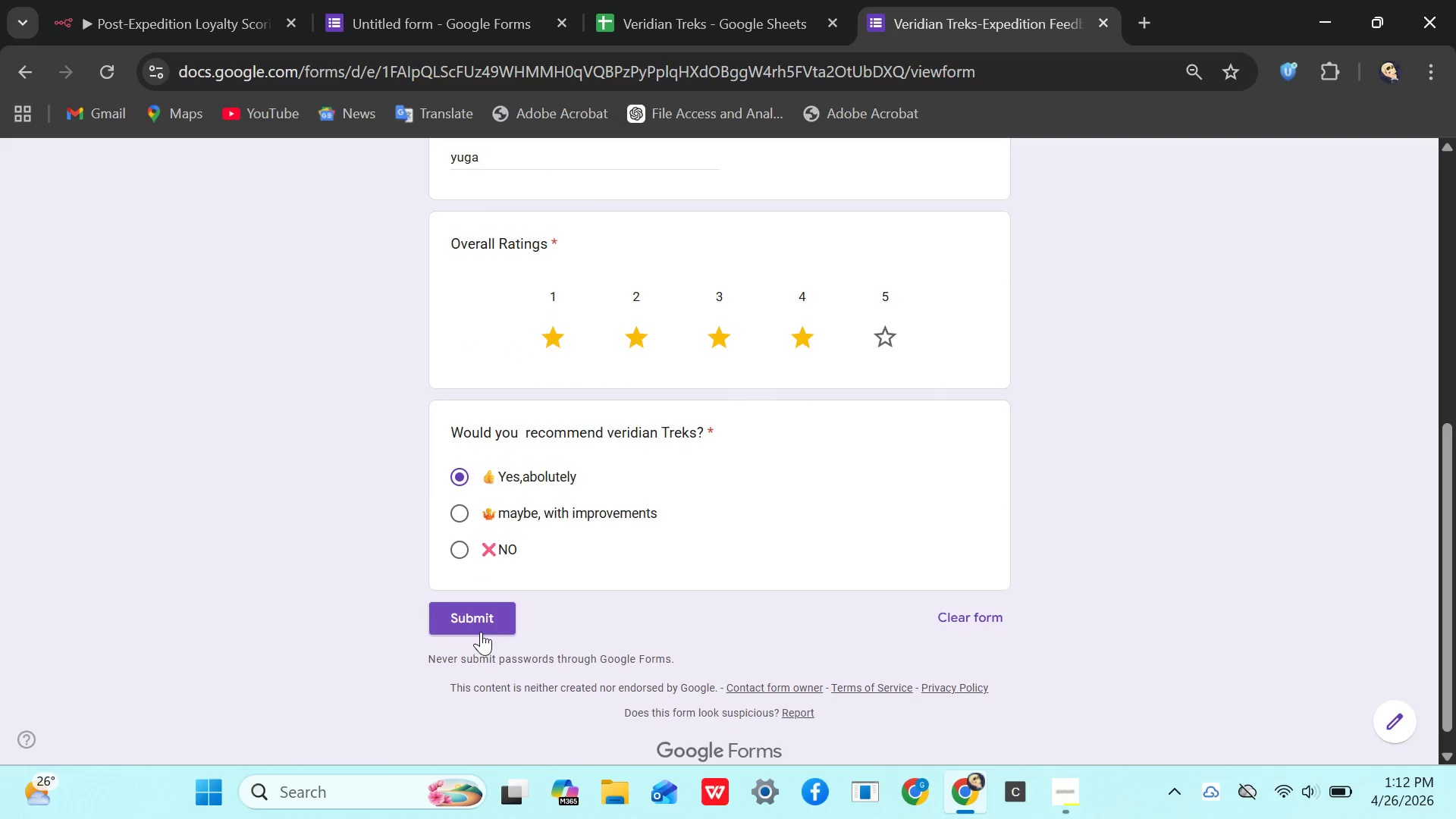 
left_click([488, 604])
 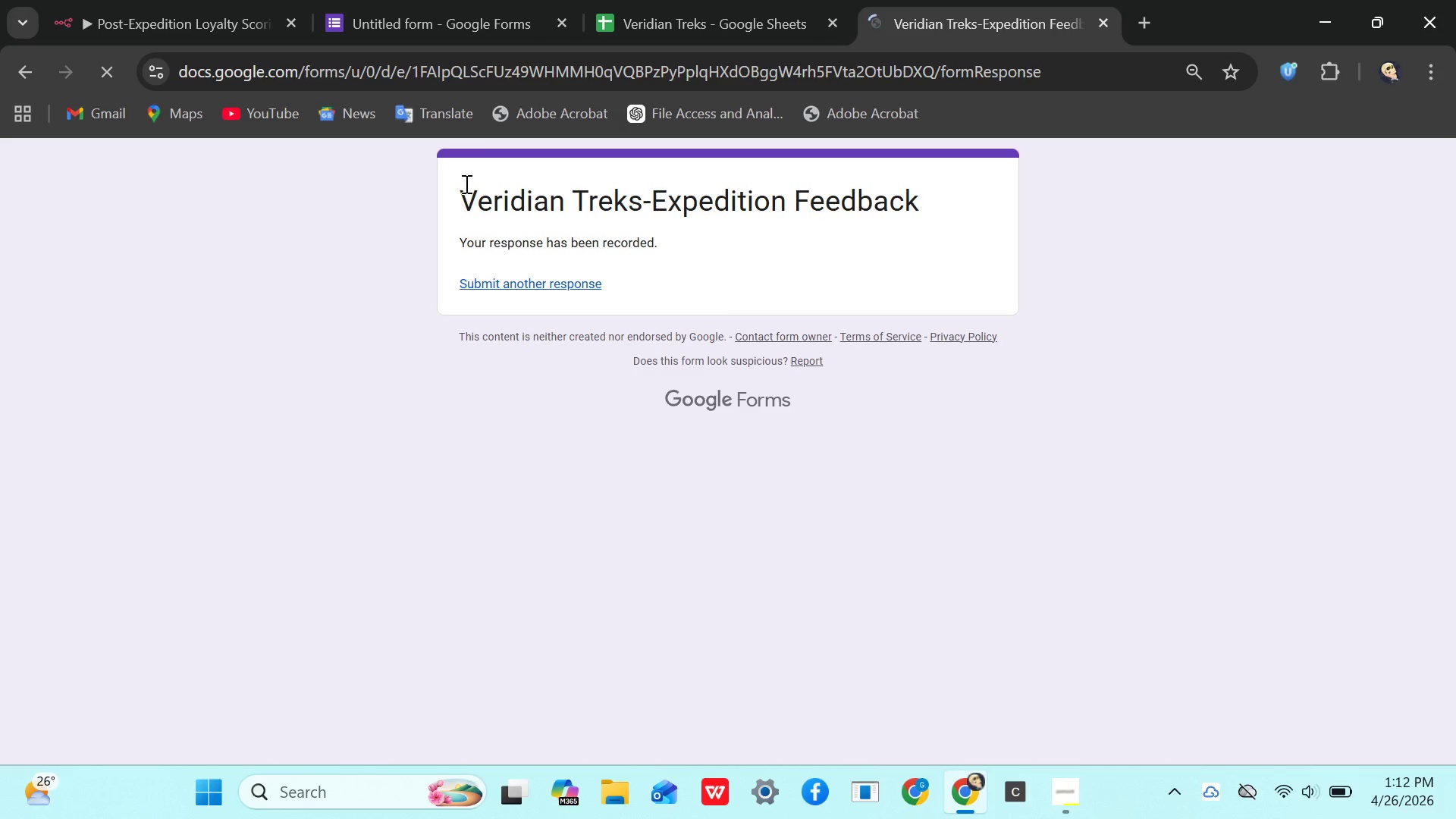 
left_click([450, 32])
 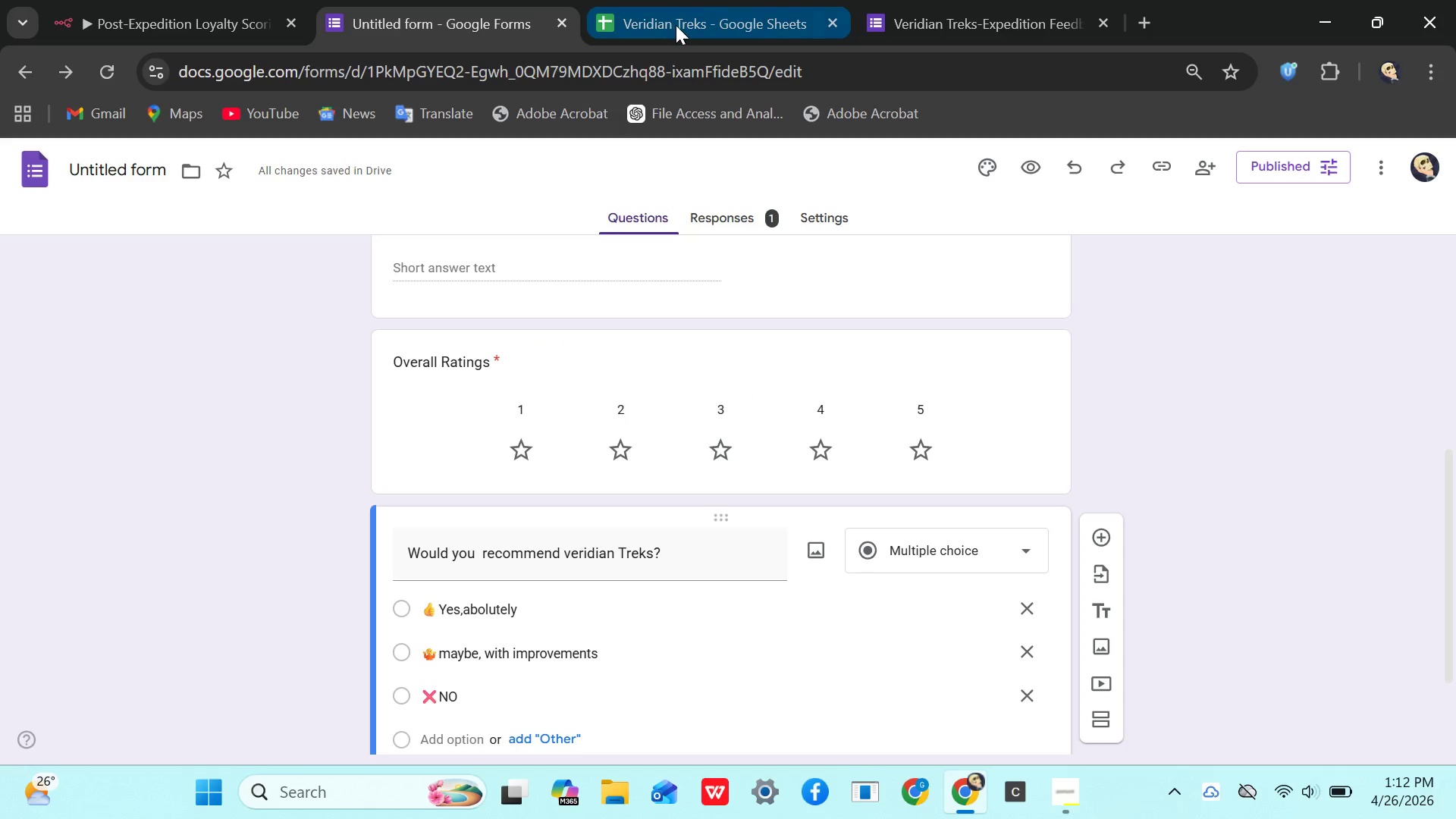 
left_click([676, 24])
 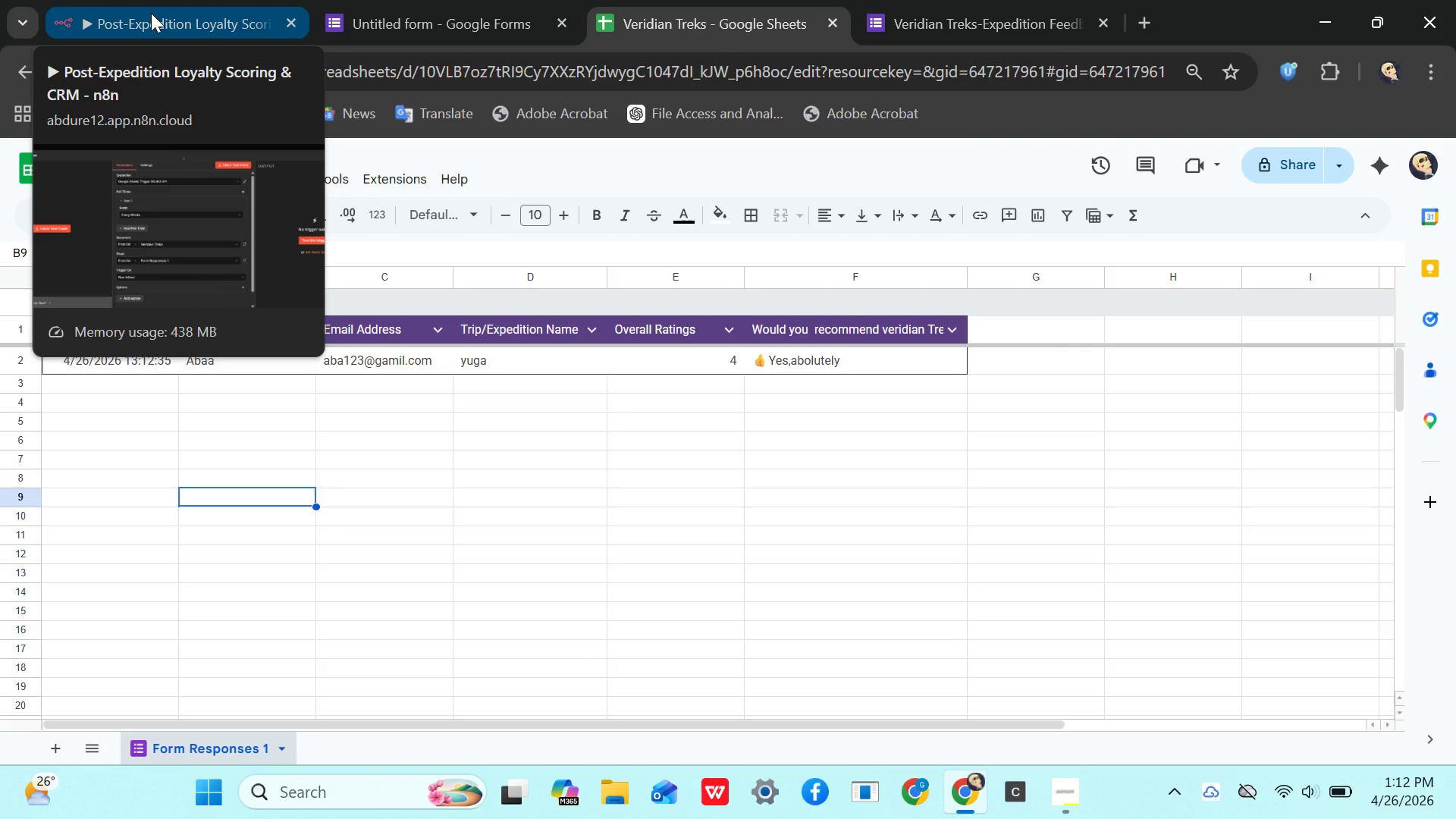 
wait(6.56)
 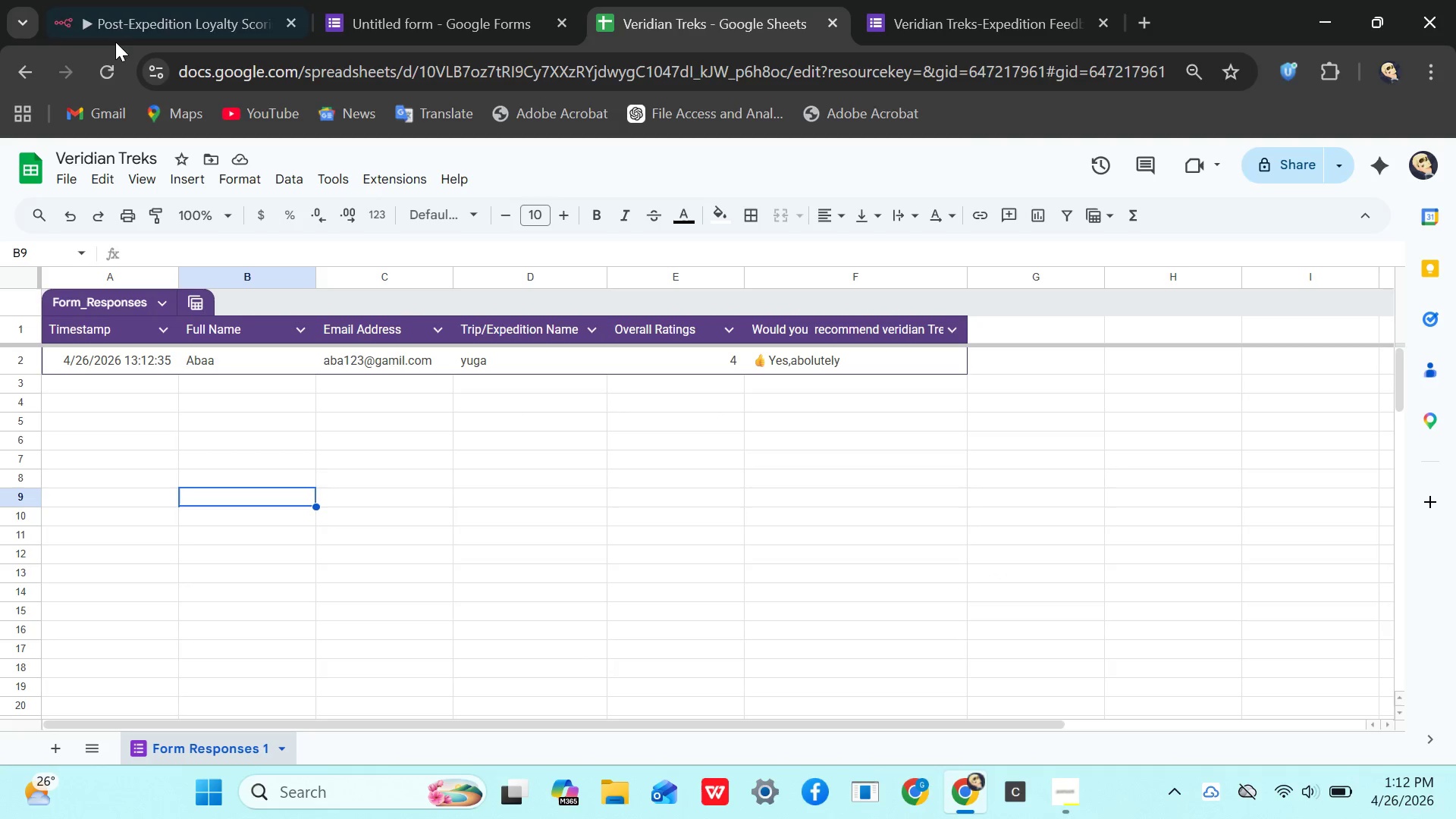 
left_click([151, 13])
 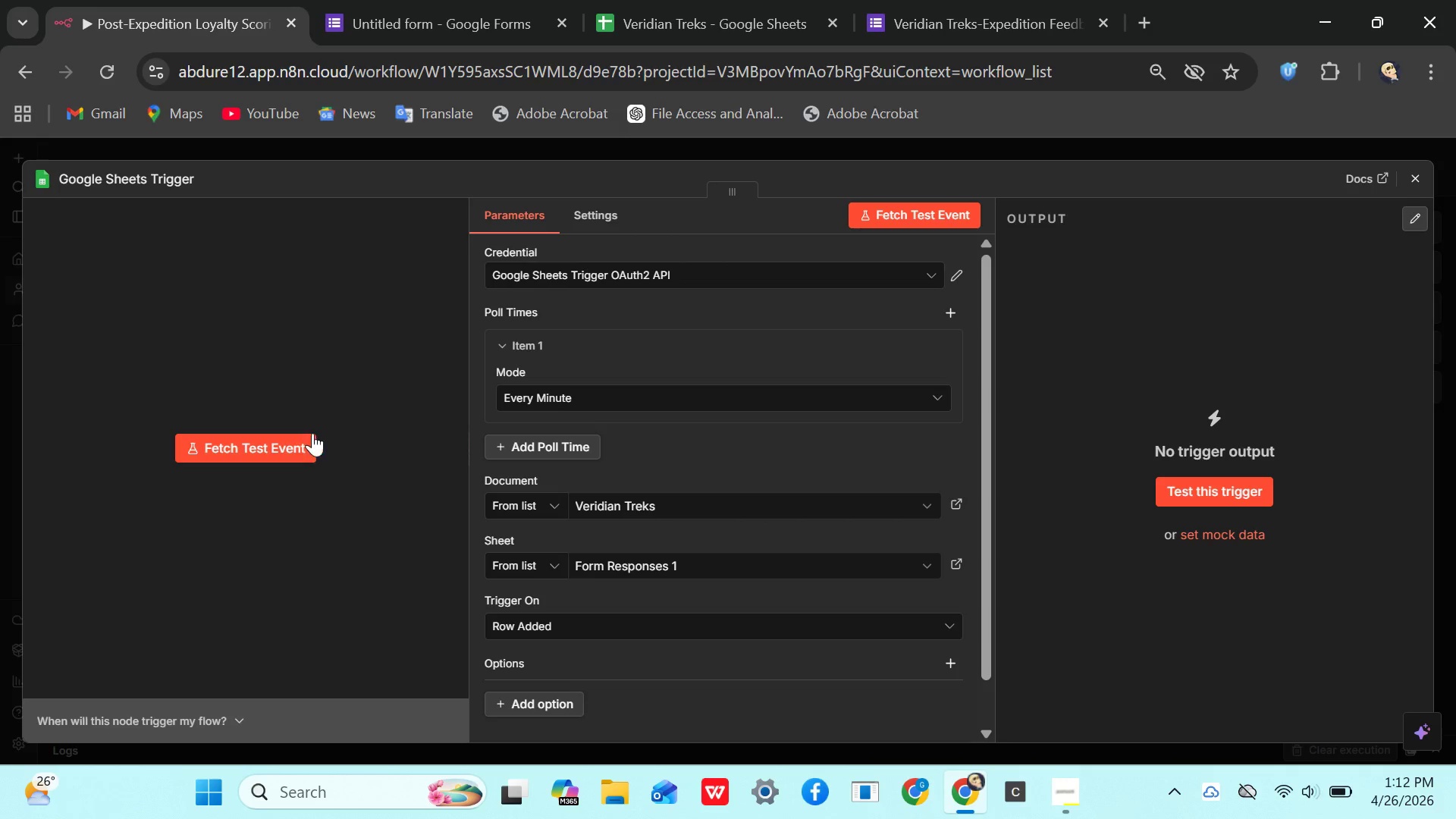 
left_click([298, 440])
 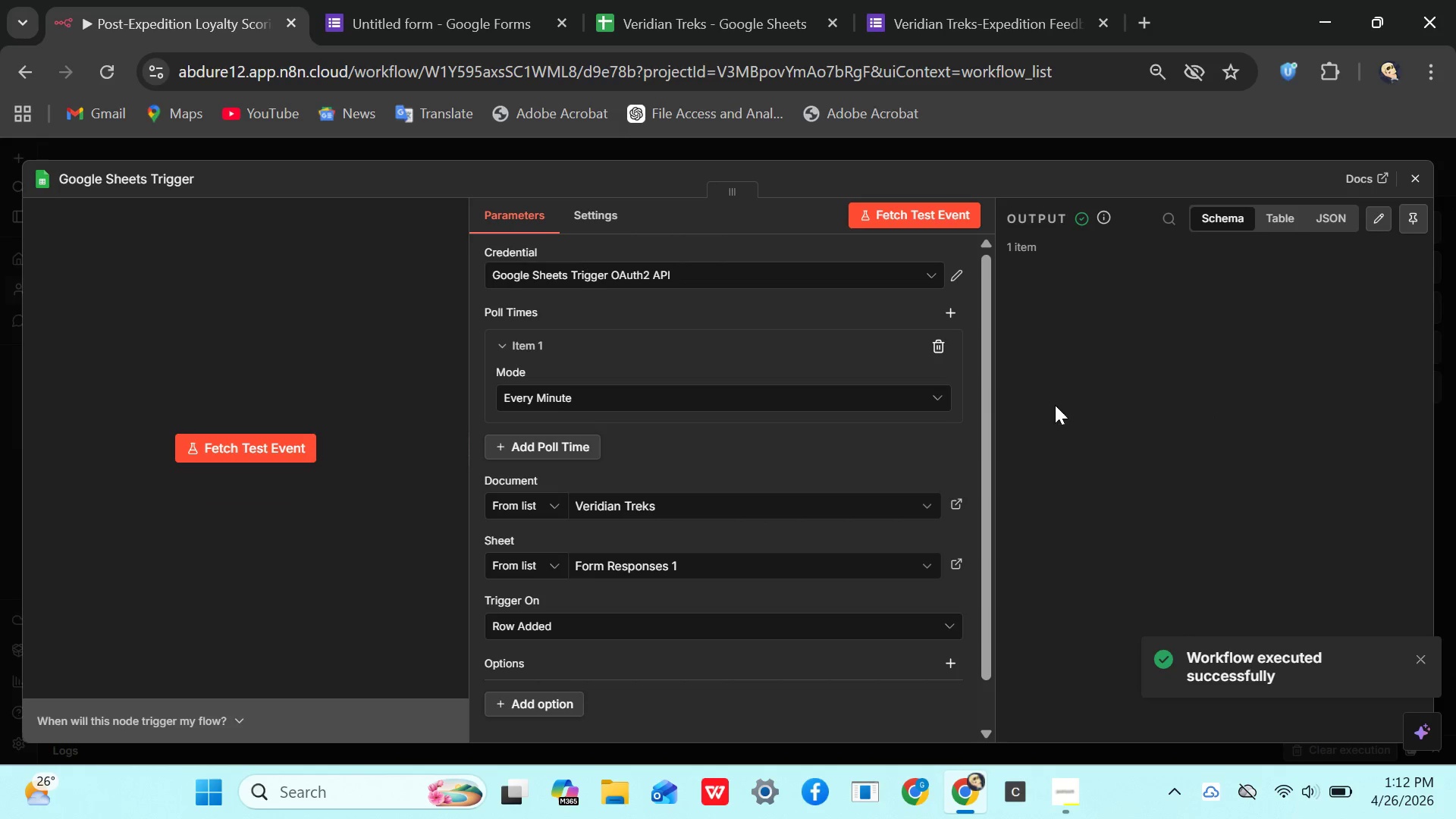 
wait(10.14)
 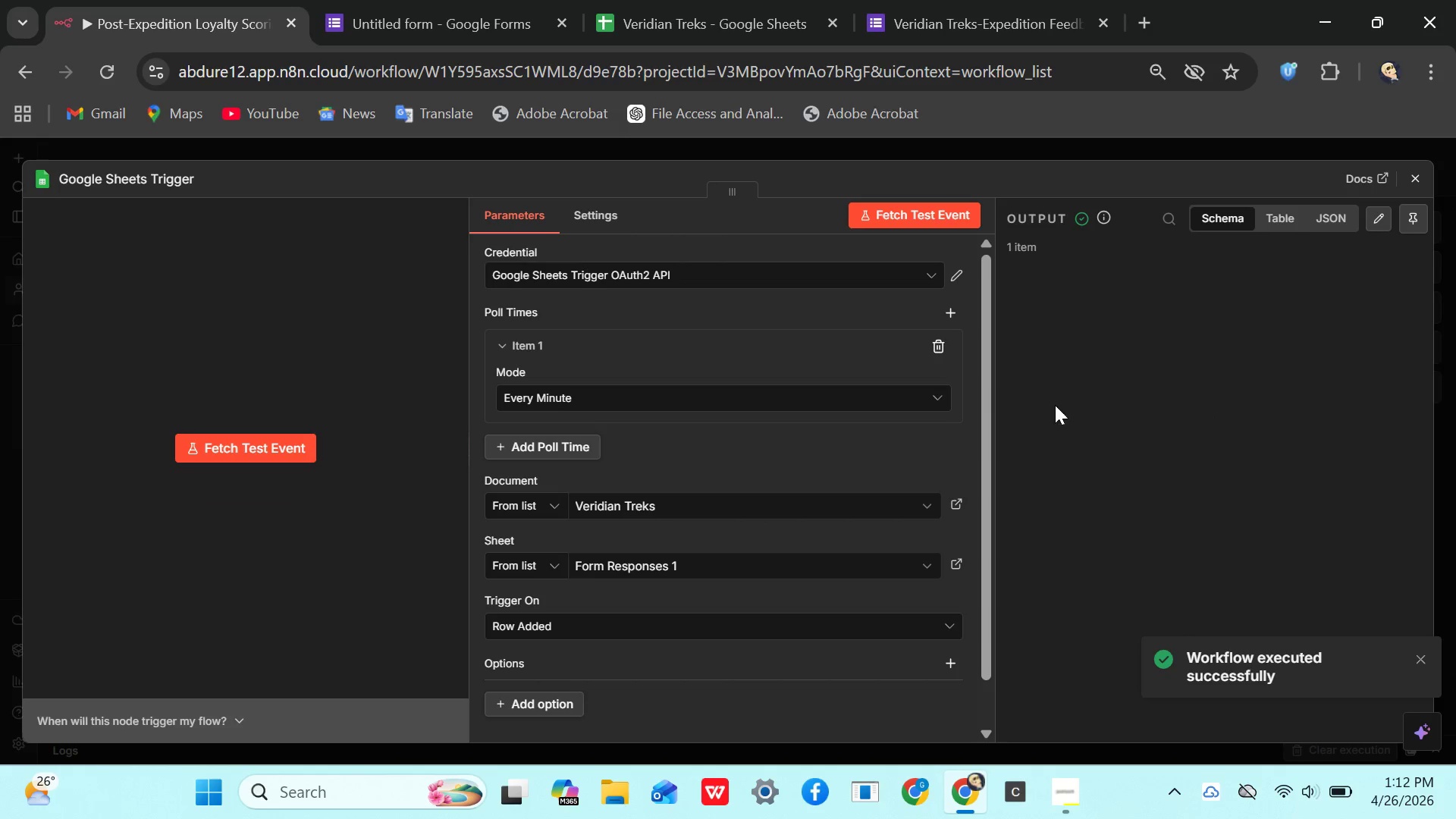 
left_click([1410, 171])
 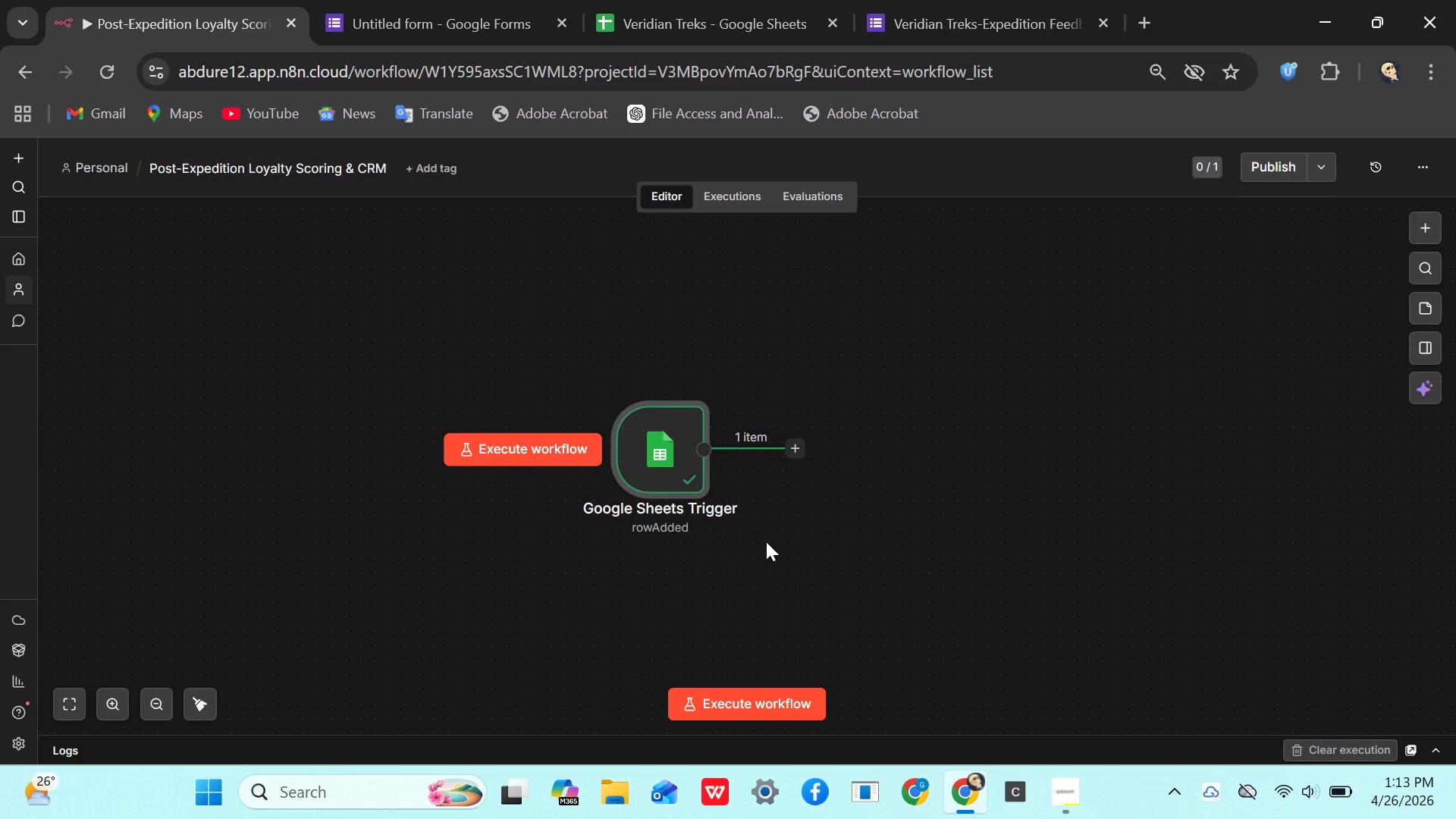 
wait(19.94)
 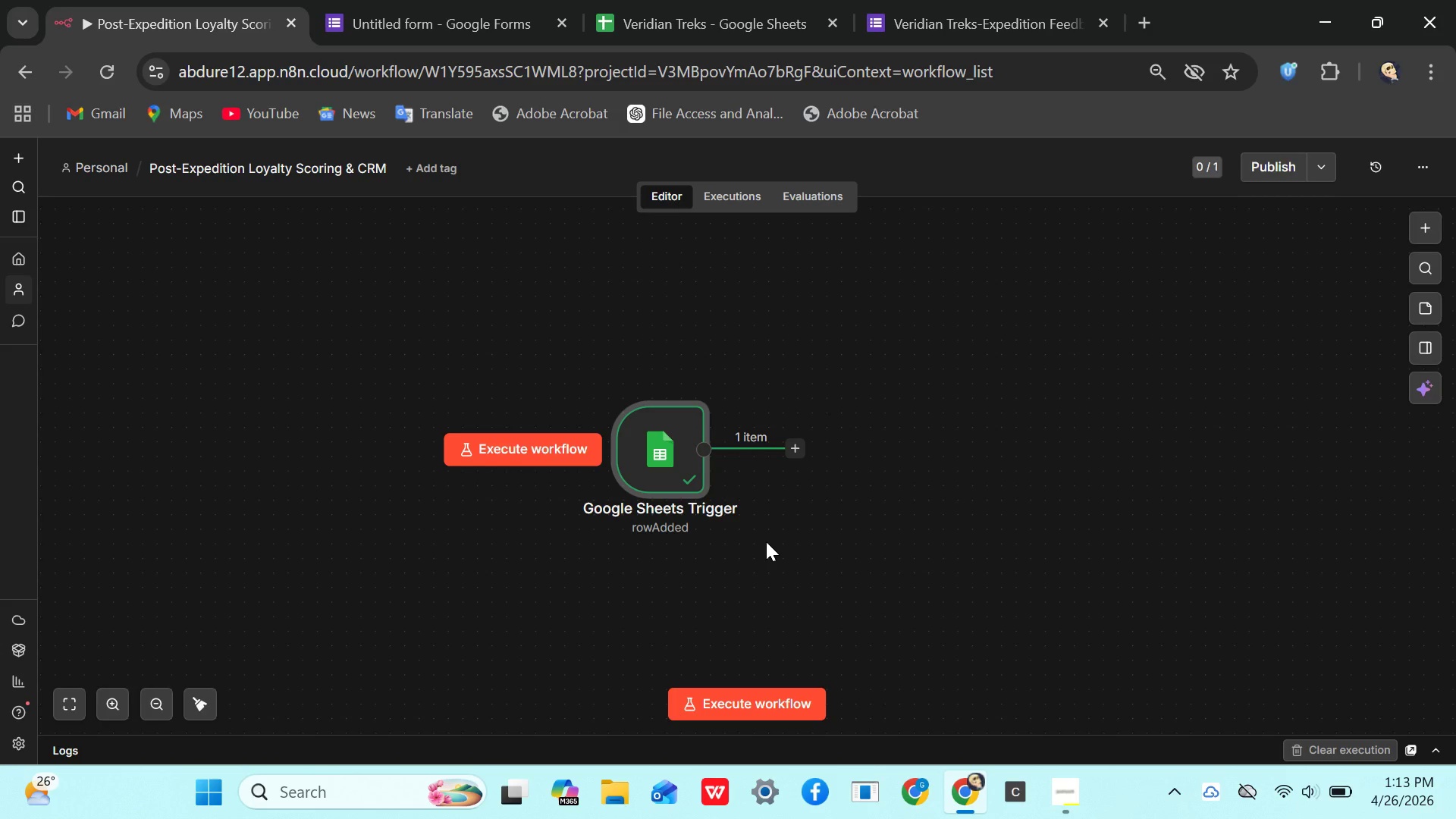 
double_click([672, 453])
 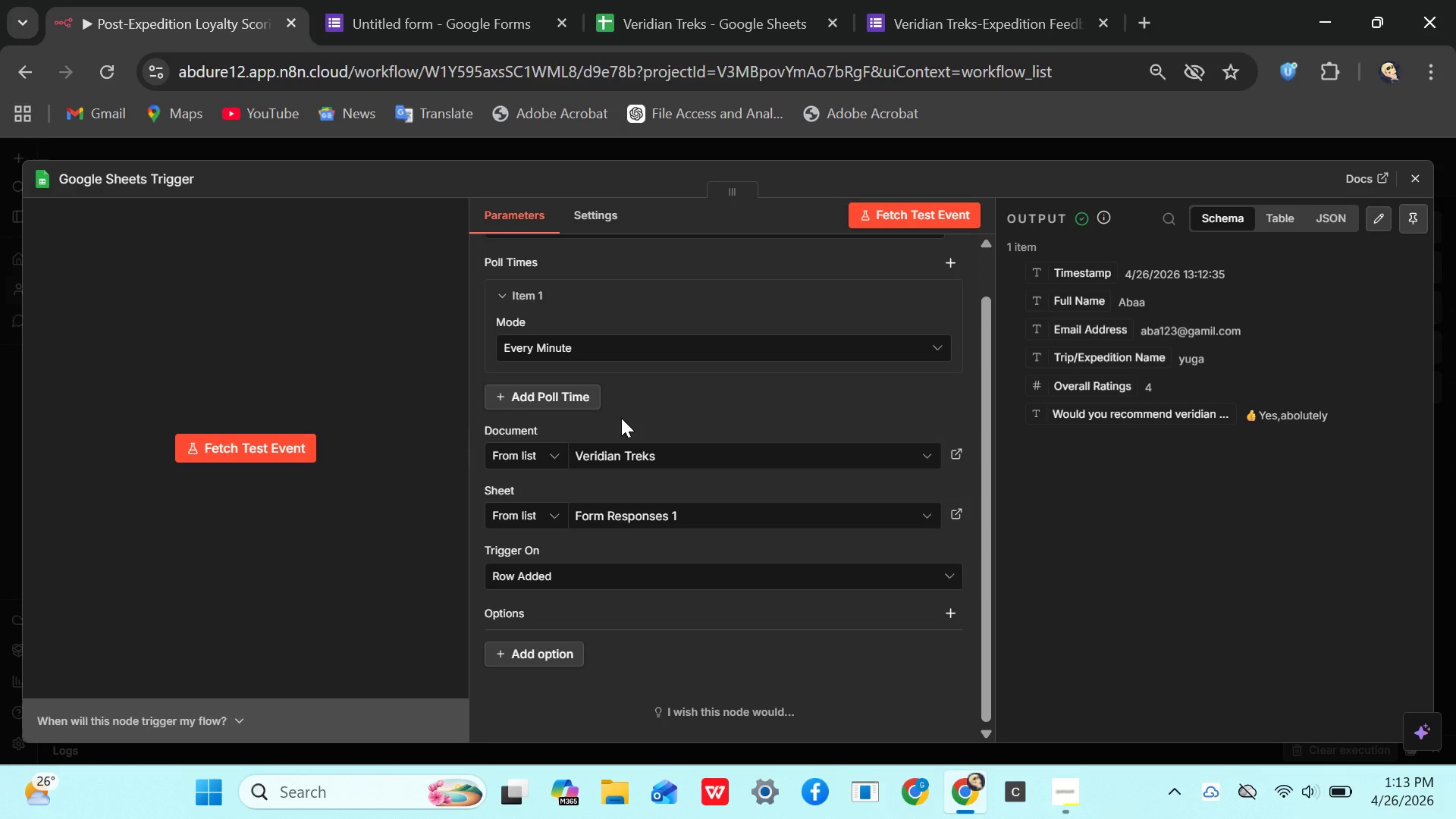 
wait(22.17)
 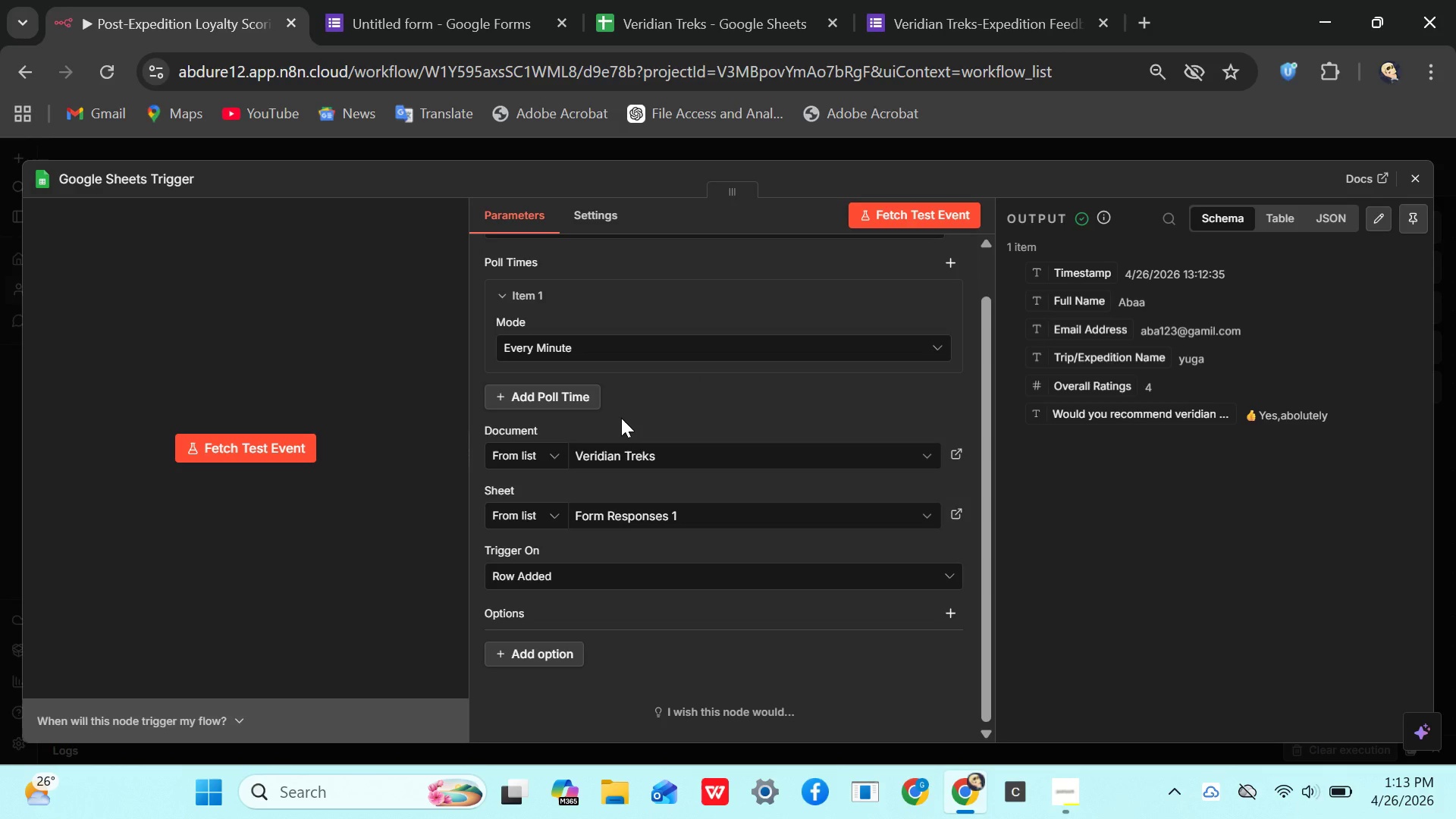 
left_click([1420, 170])
 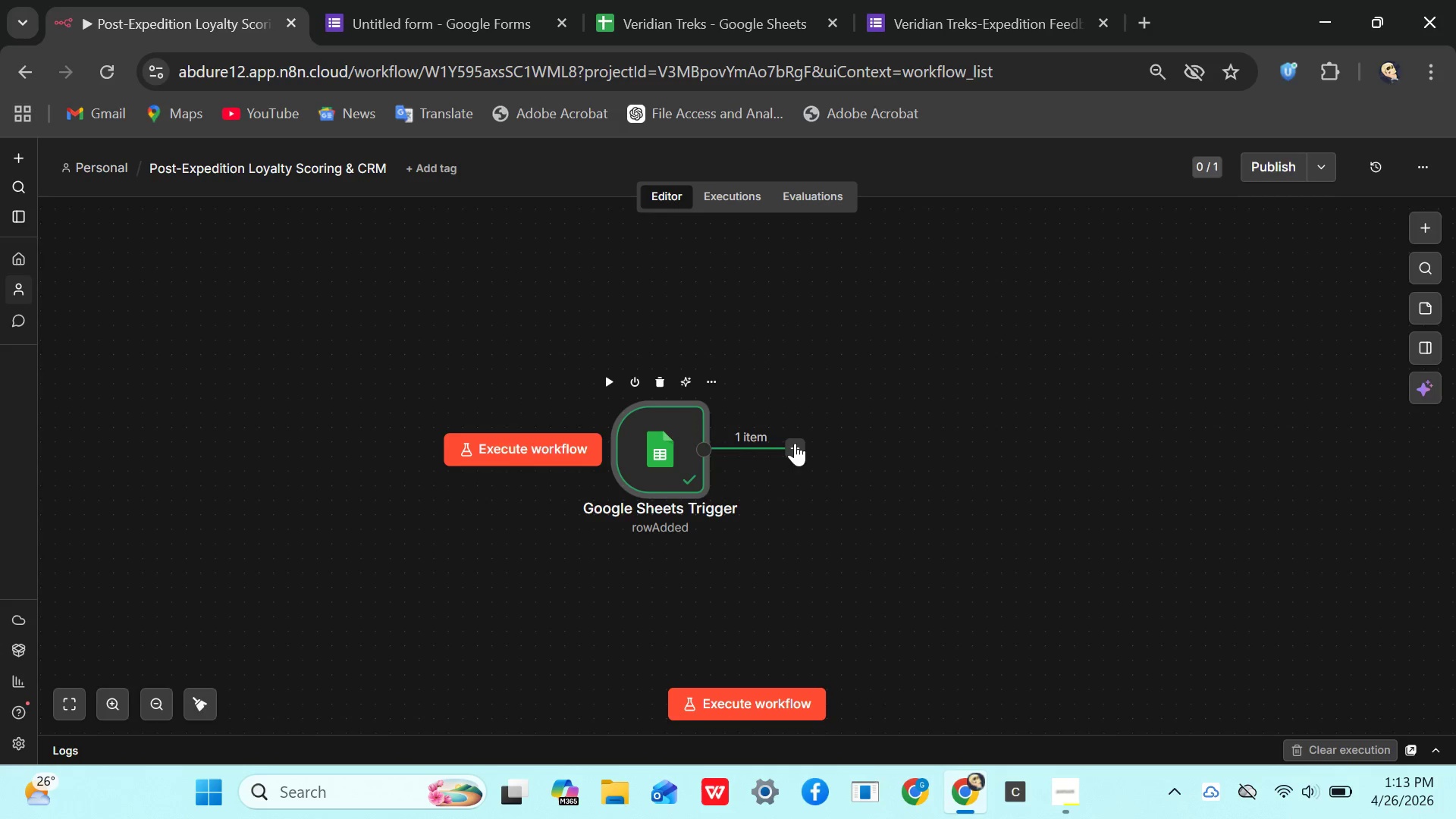 
left_click([795, 440])
 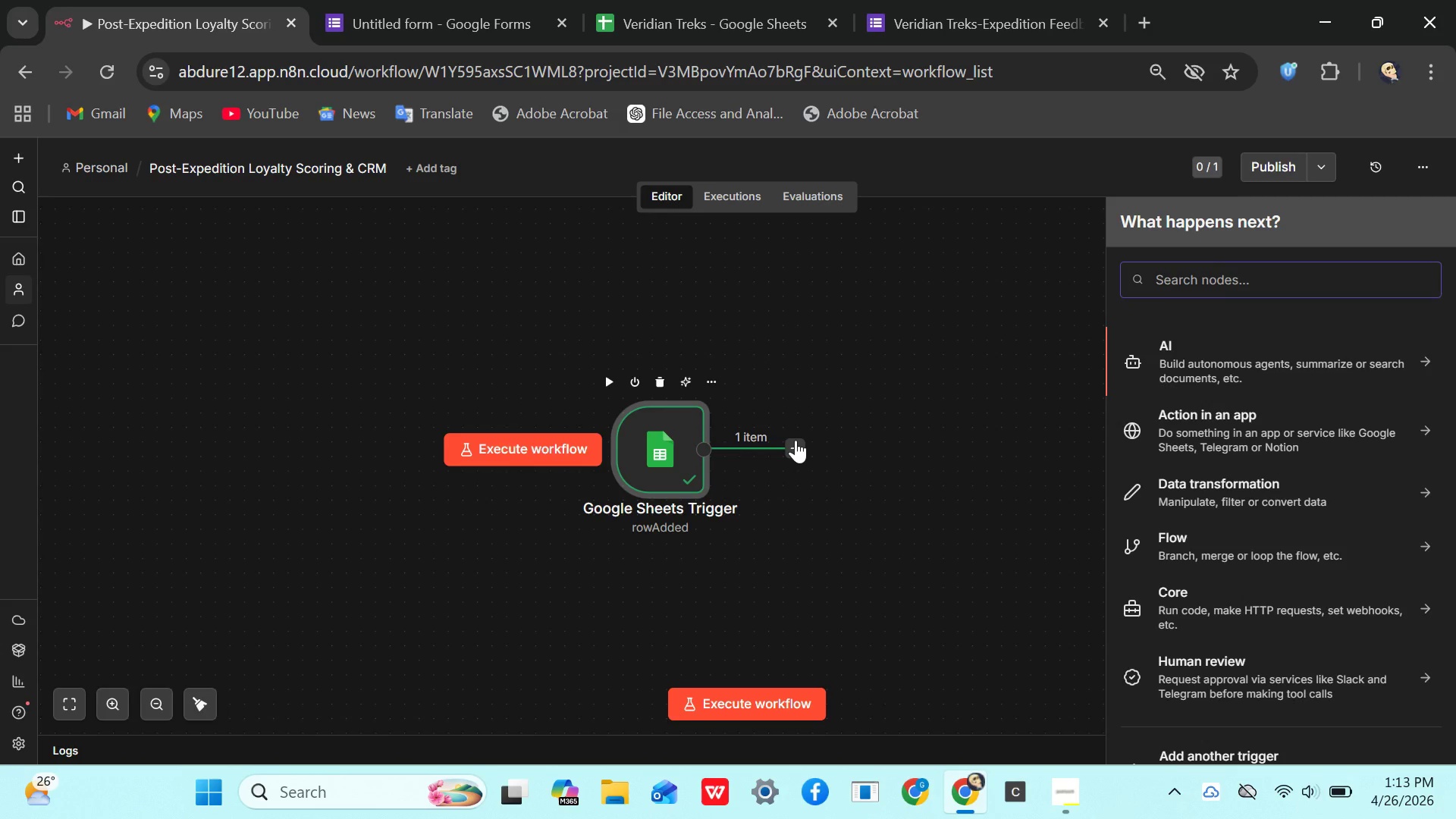 
type(set)
 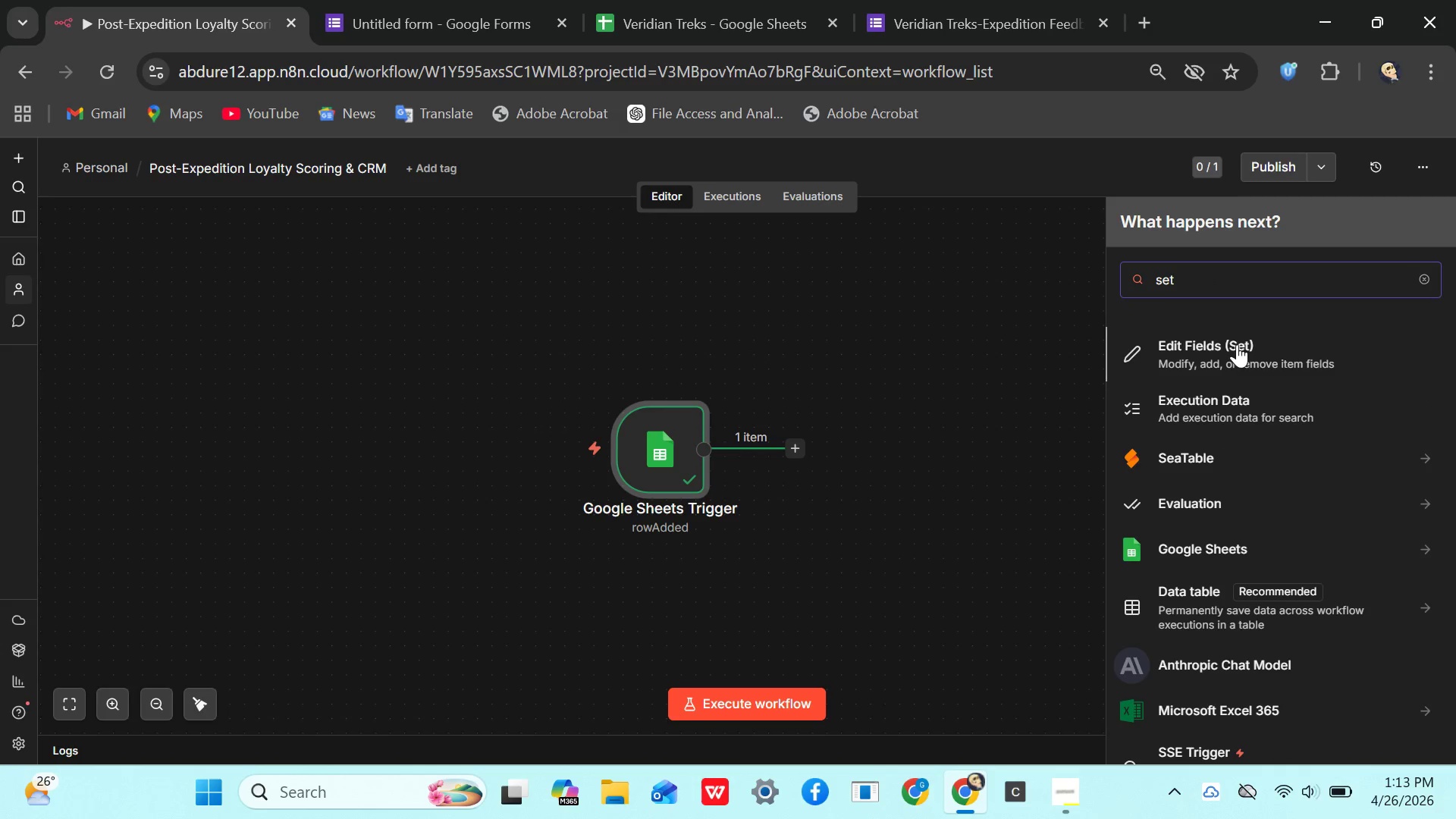 
left_click([1237, 344])
 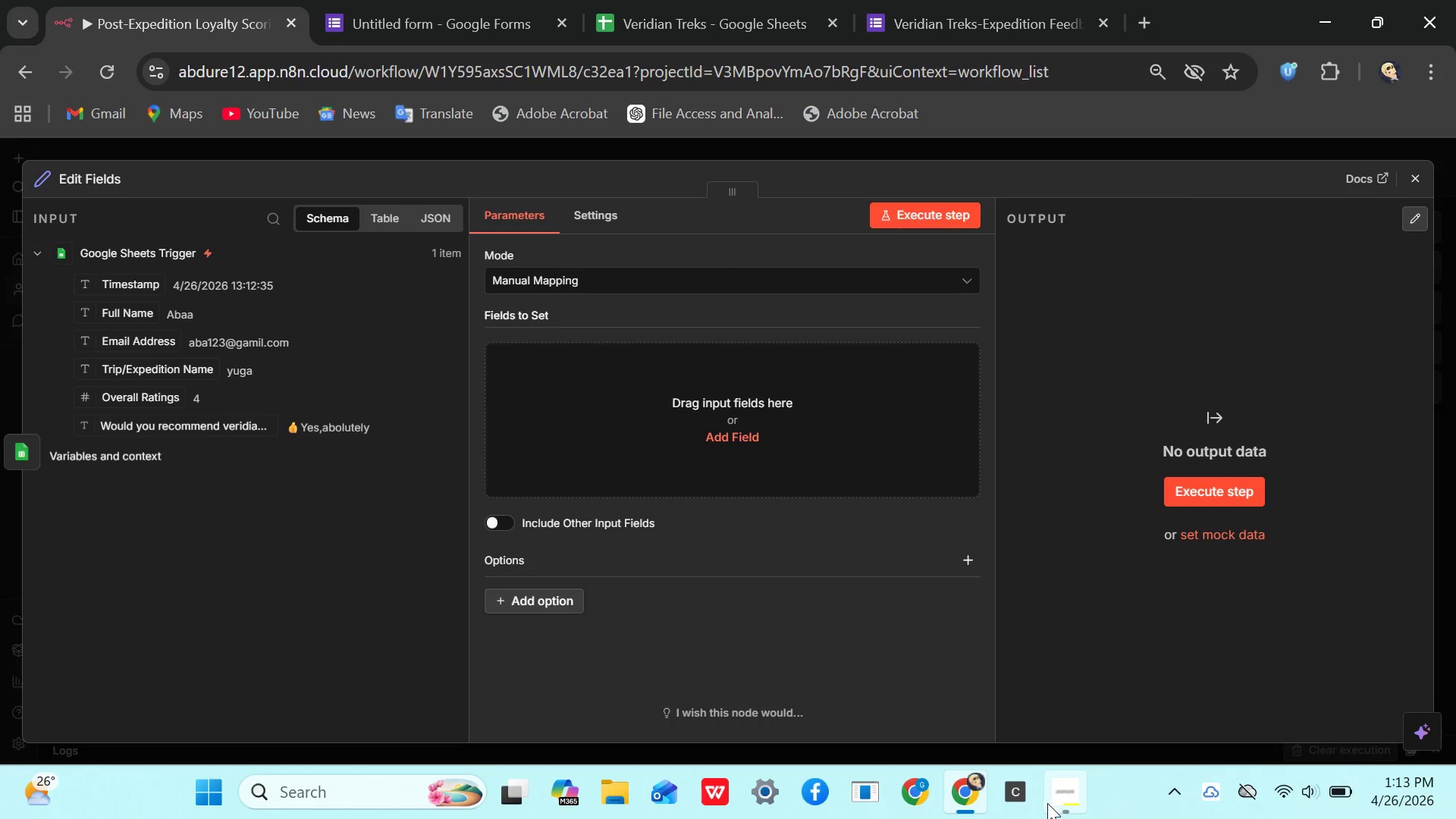 
left_click([1071, 785])